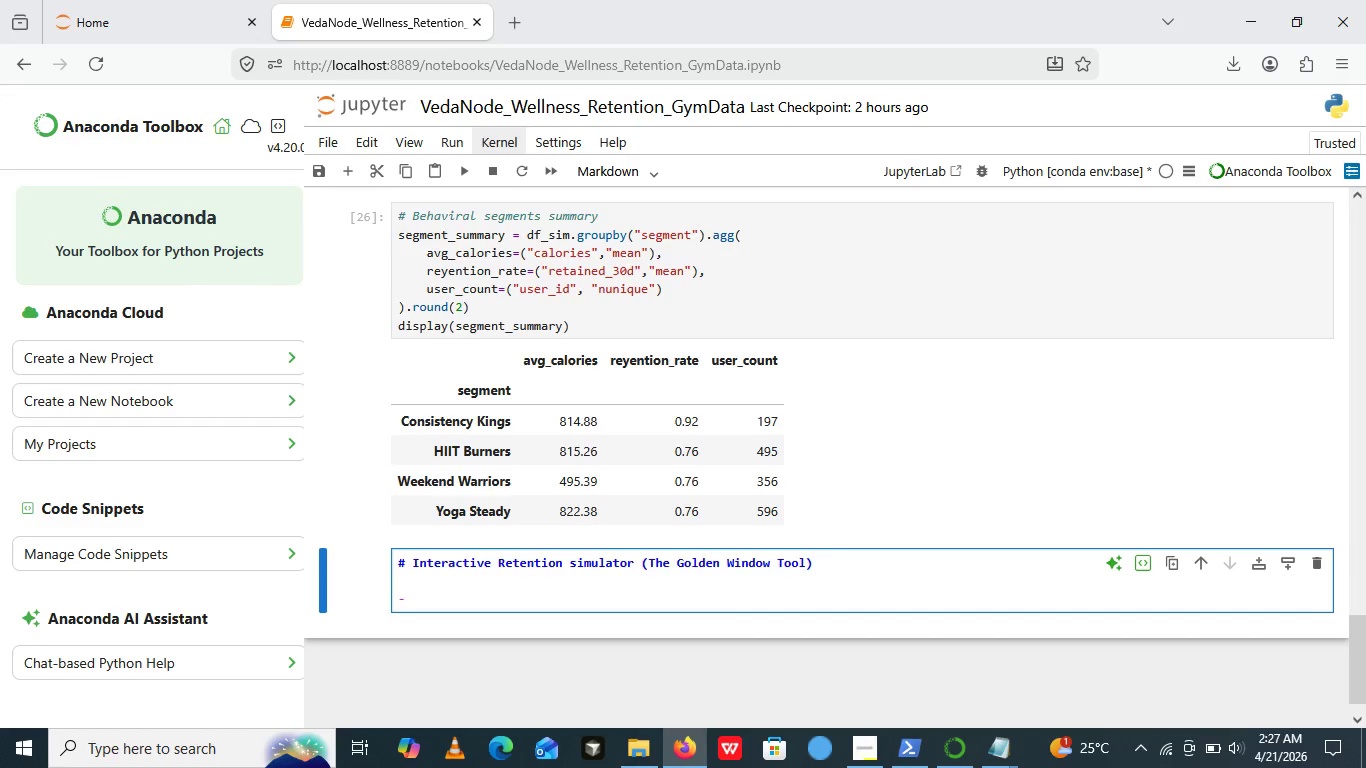 
key(Space)
 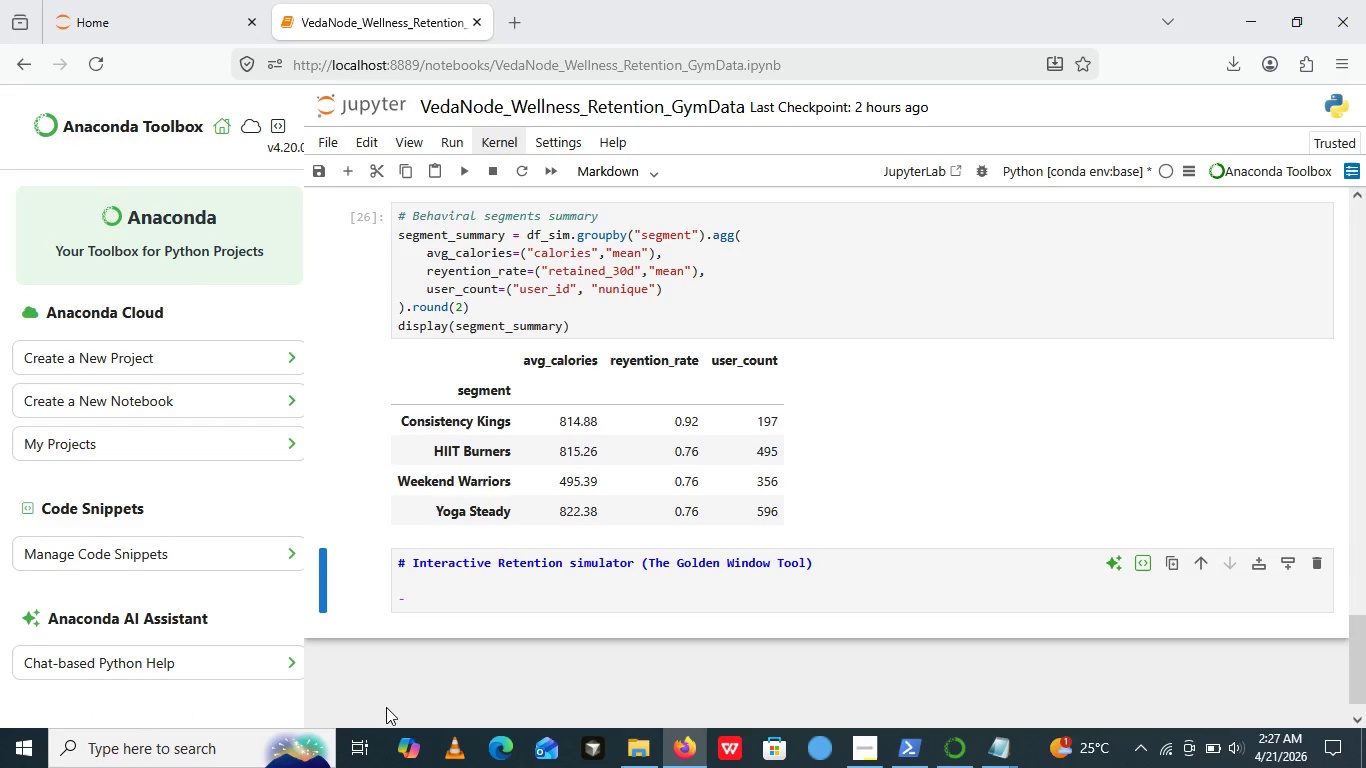 
left_click([386, 707])
 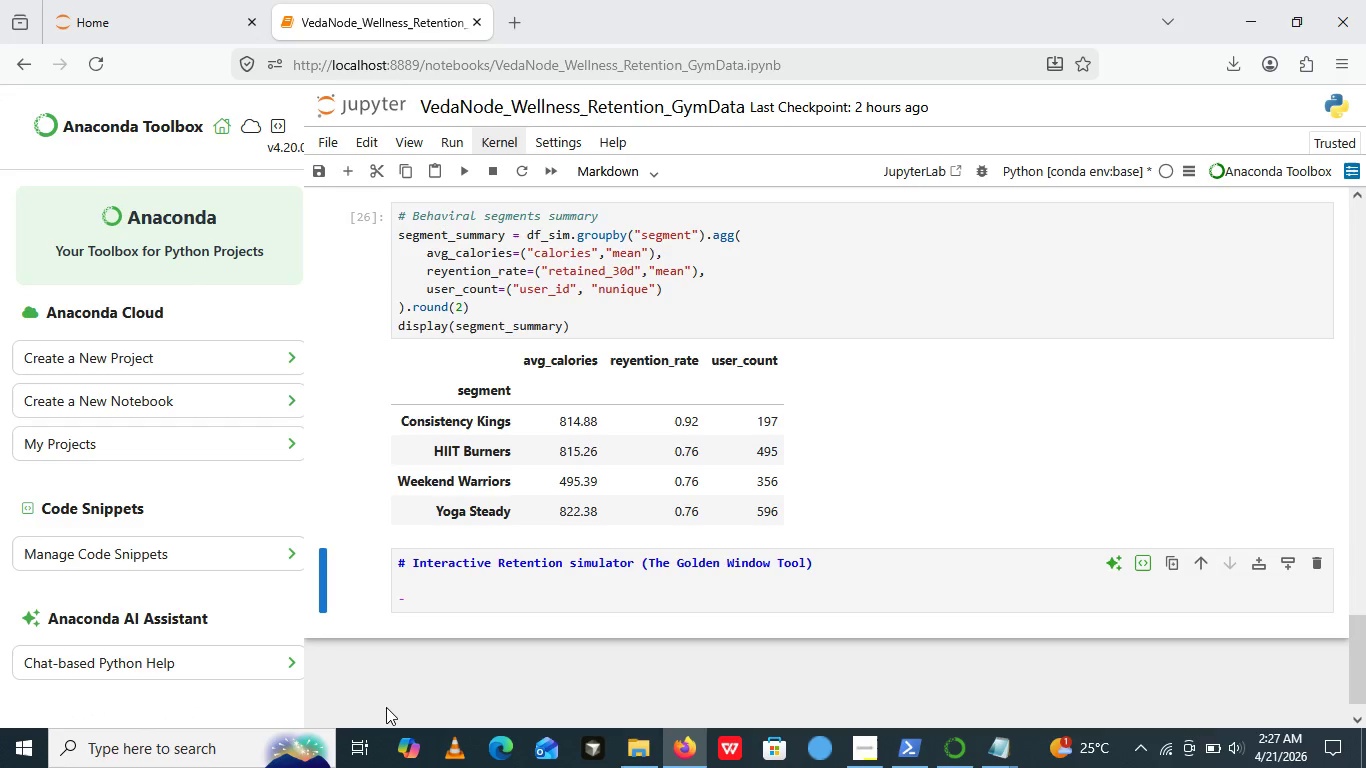 
type(use)
 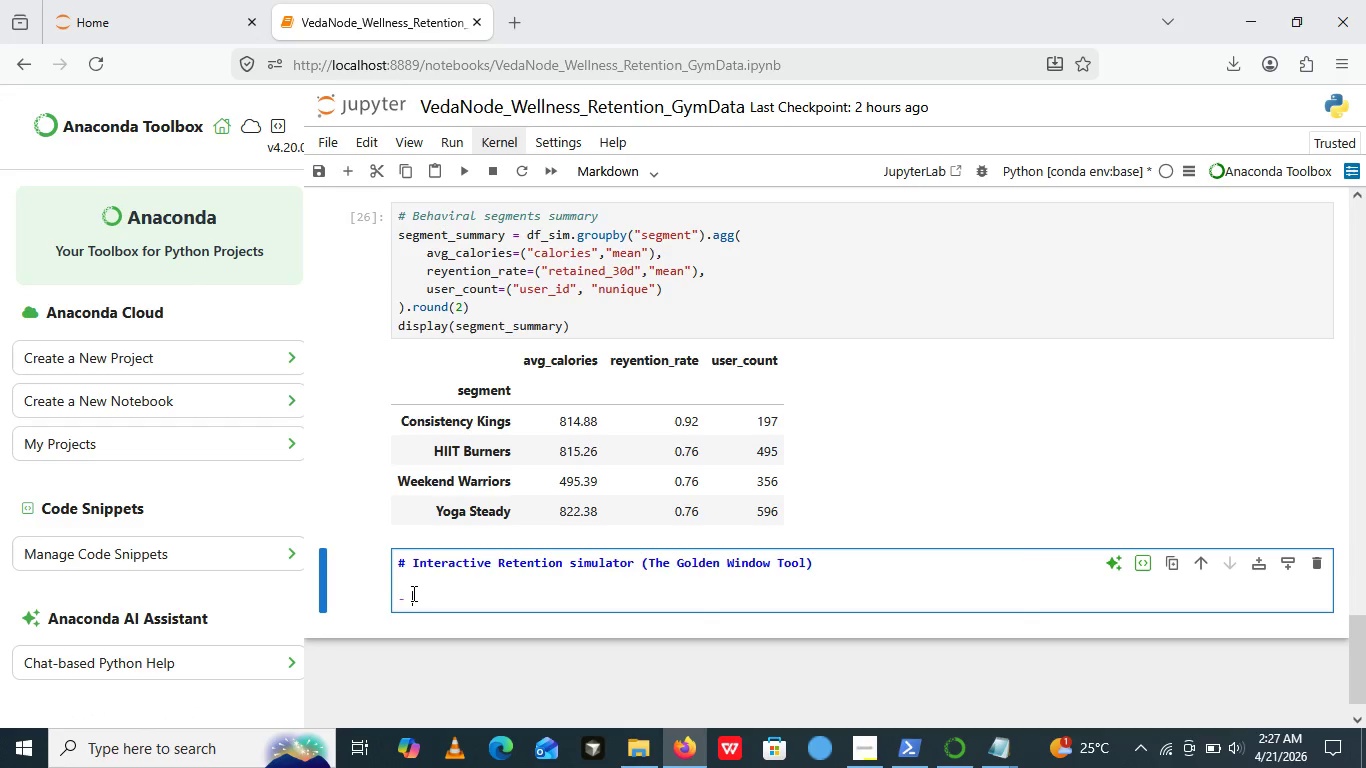 
left_click([412, 593])
 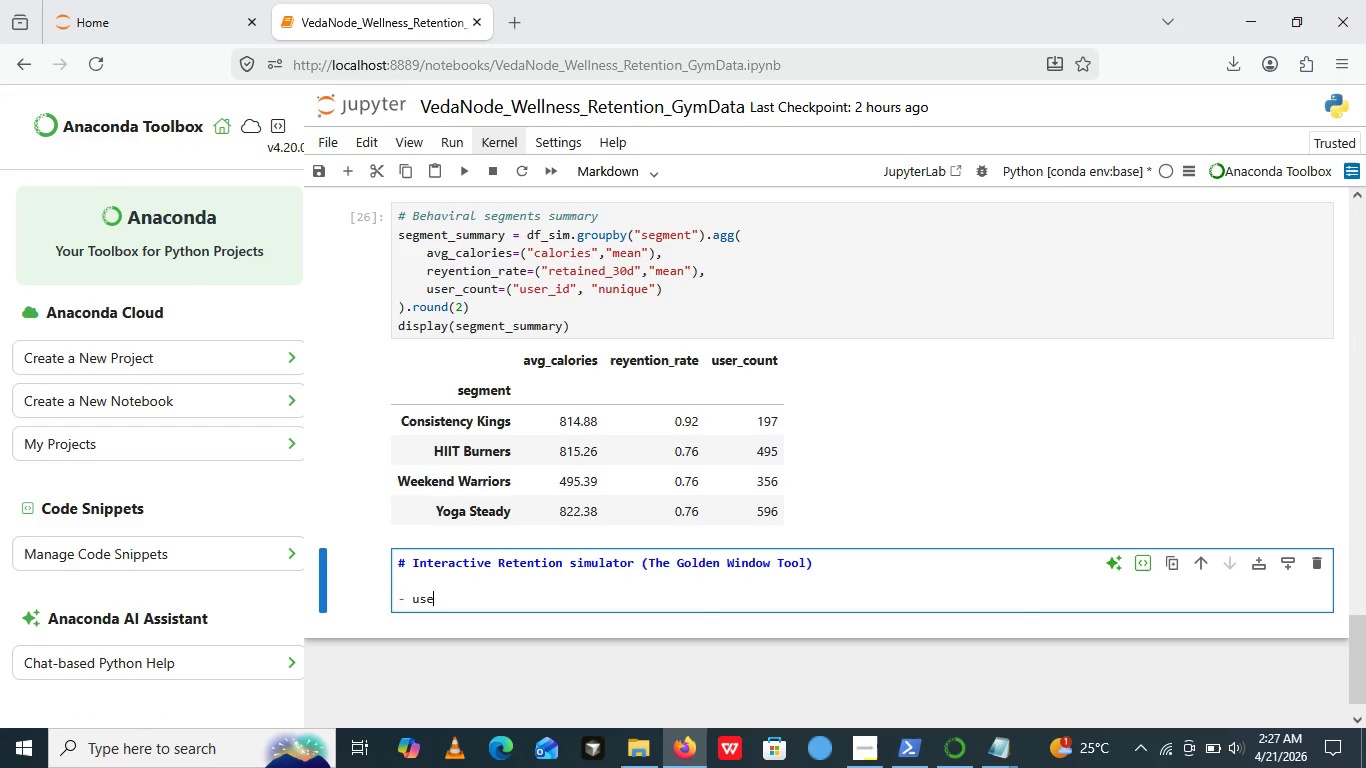 
type(use the slider )
 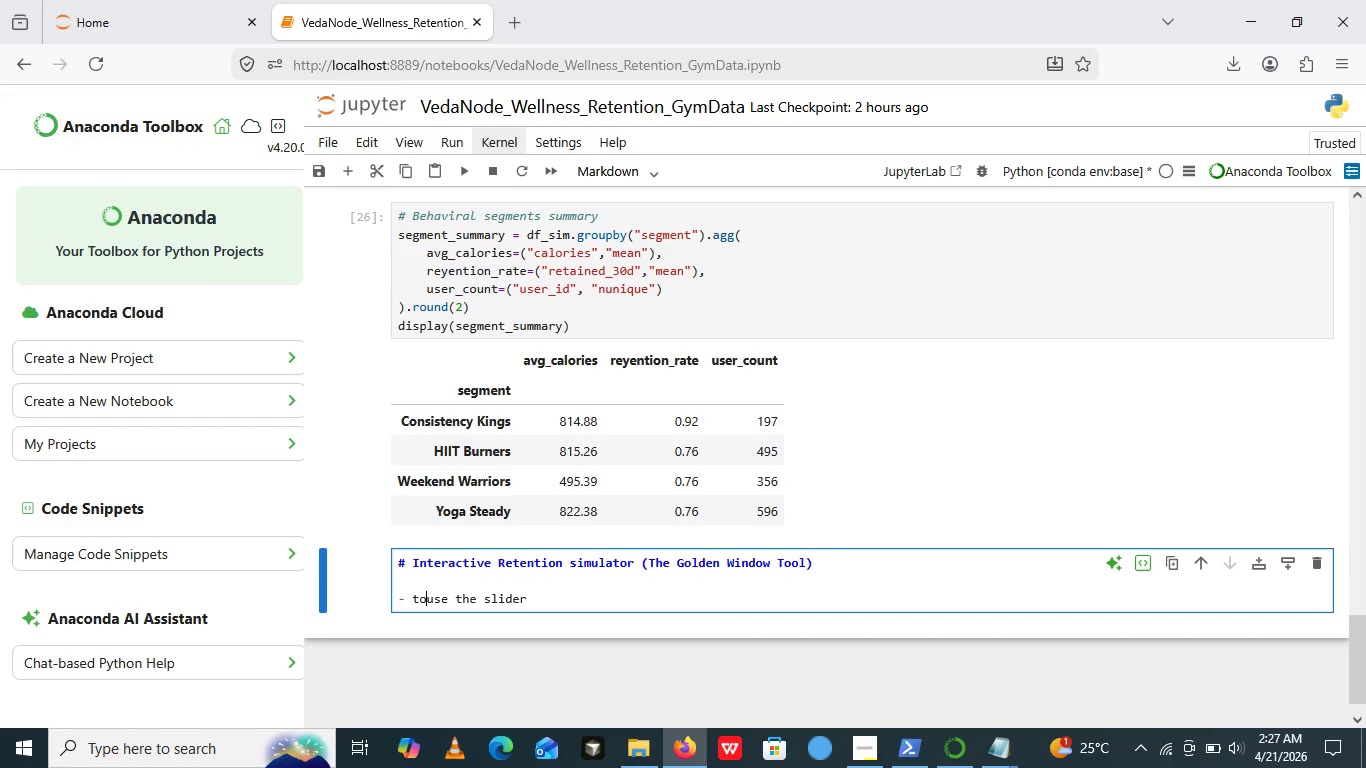 
left_click([412, 593])
 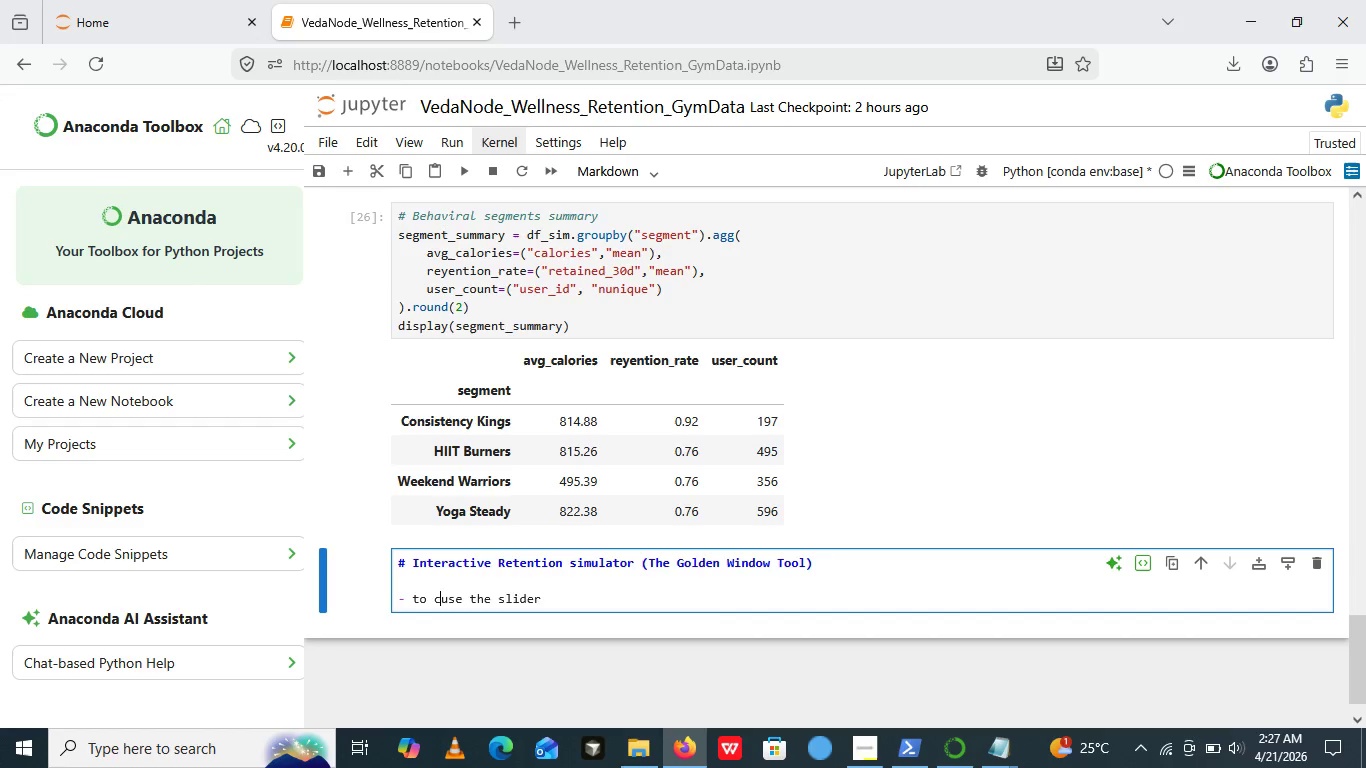 
type(to change **)
key(Backspace)
key(Backspace)
 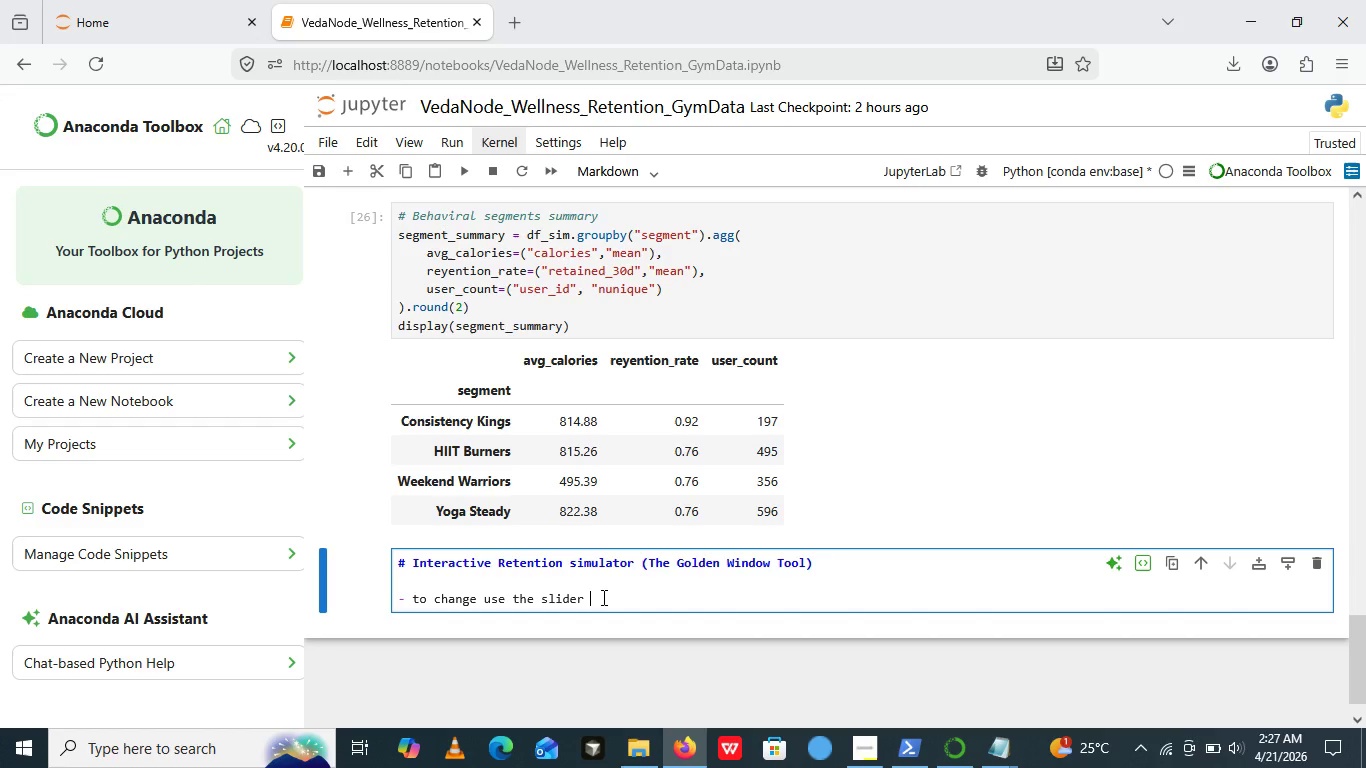 
left_click([602, 597])
 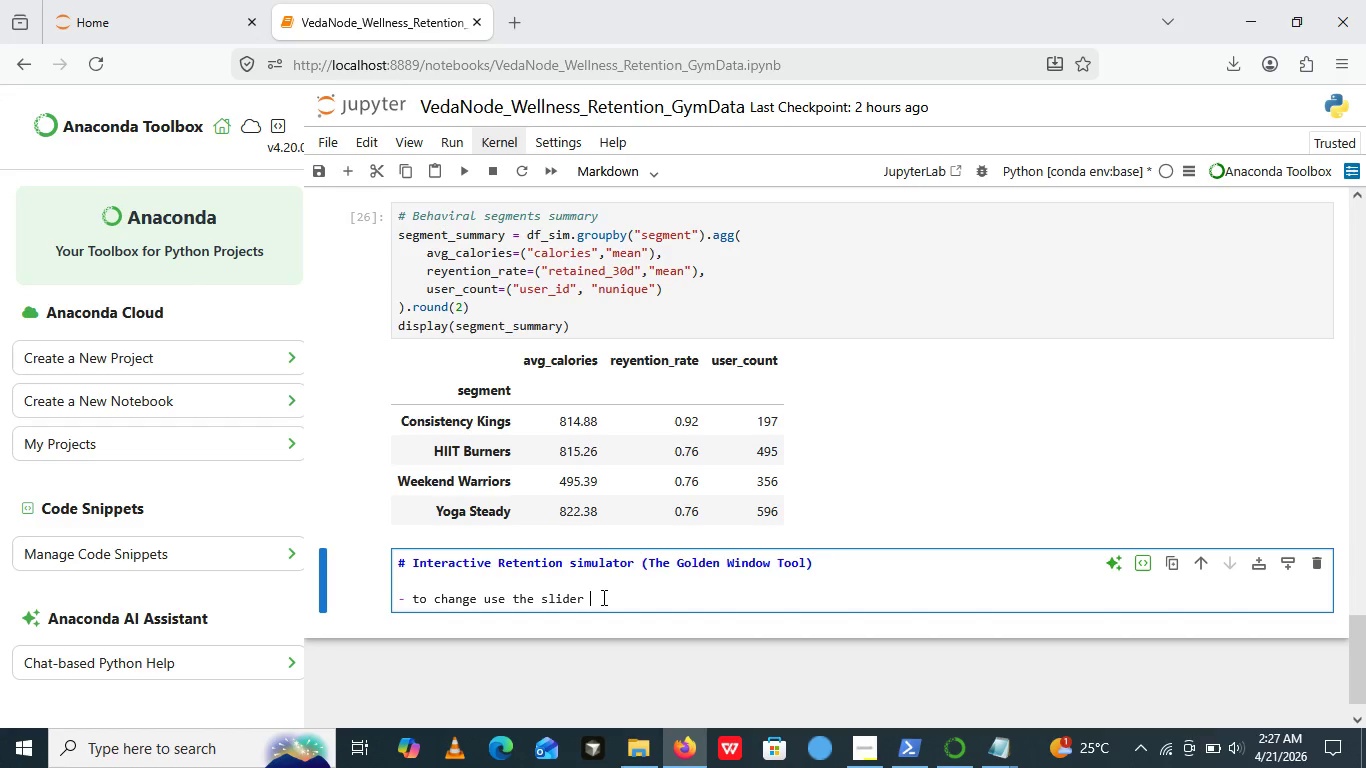 
type(****)
 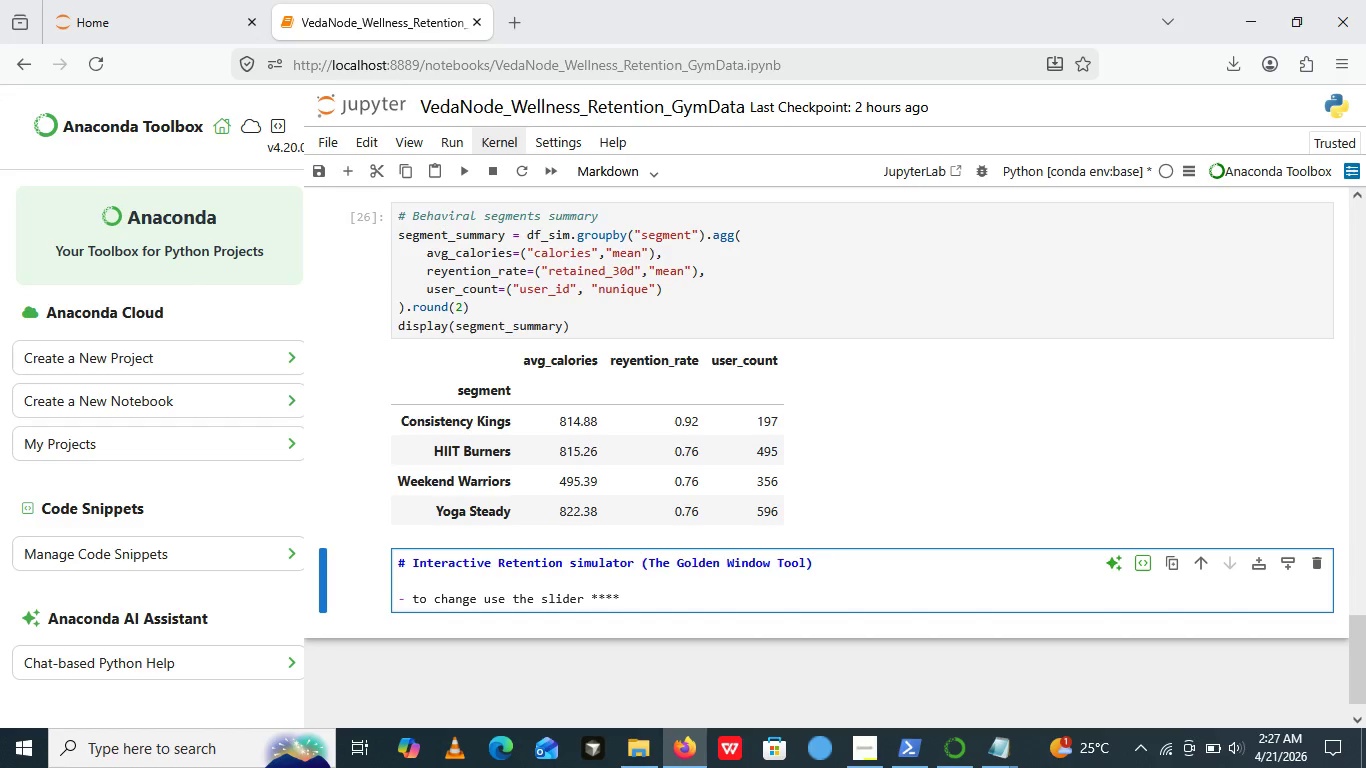 
key(ArrowLeft)
 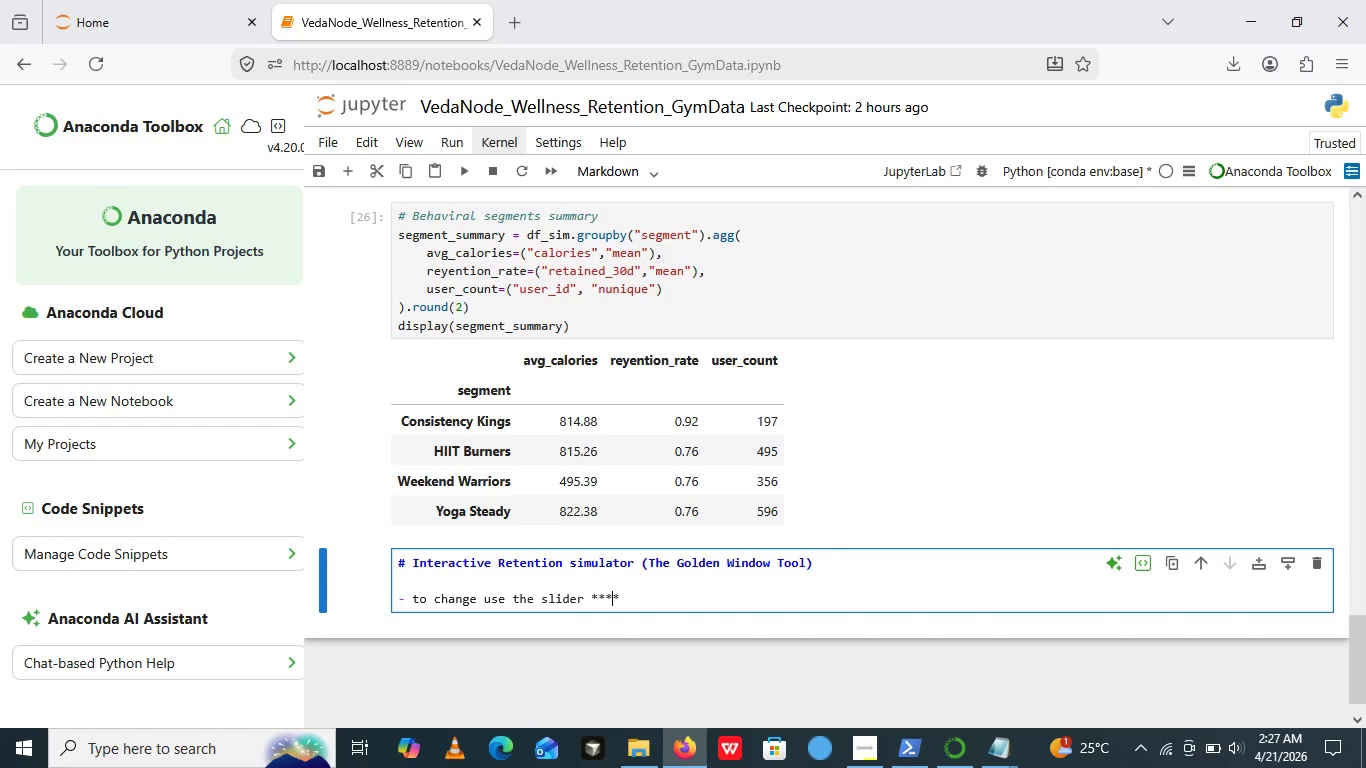 
key(ArrowLeft)
 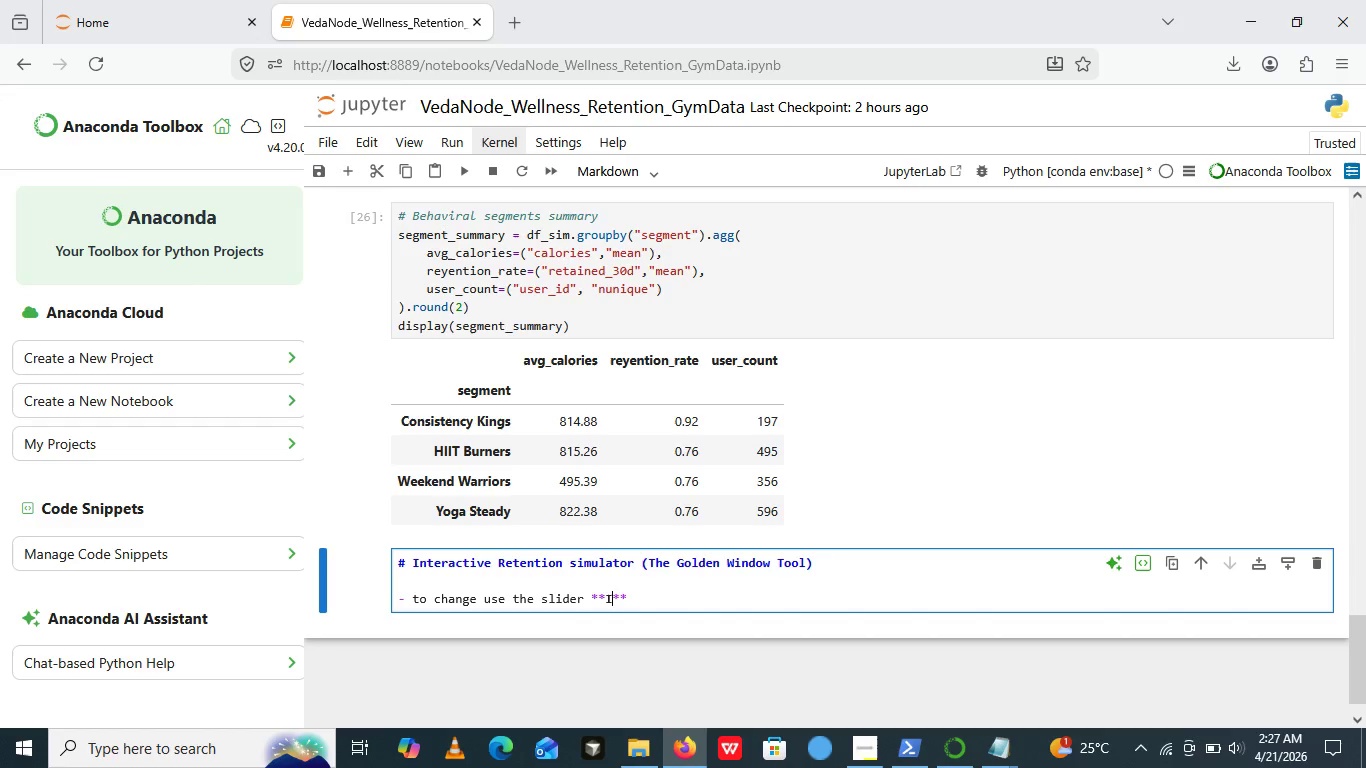 
type(Interav)
key(Backspace)
type(ctive latency)
 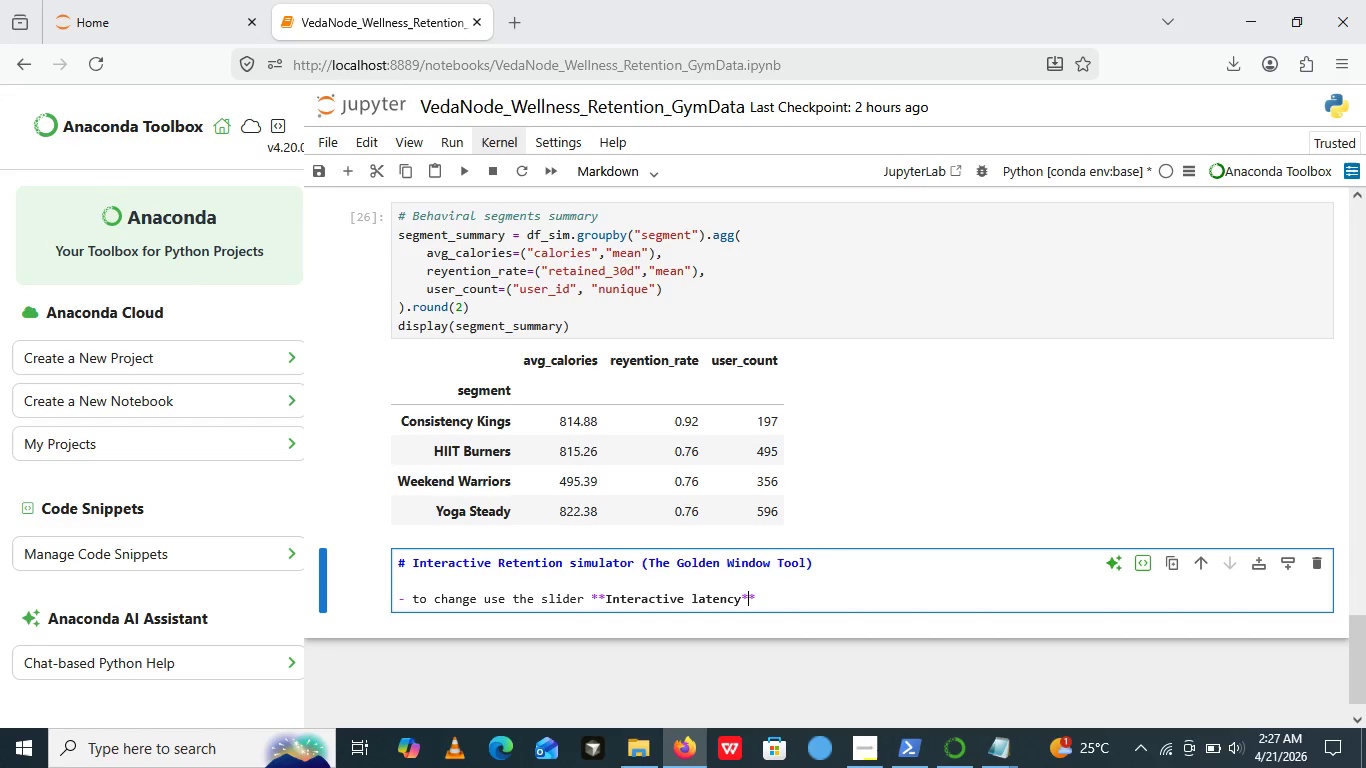 
key(ArrowRight)
 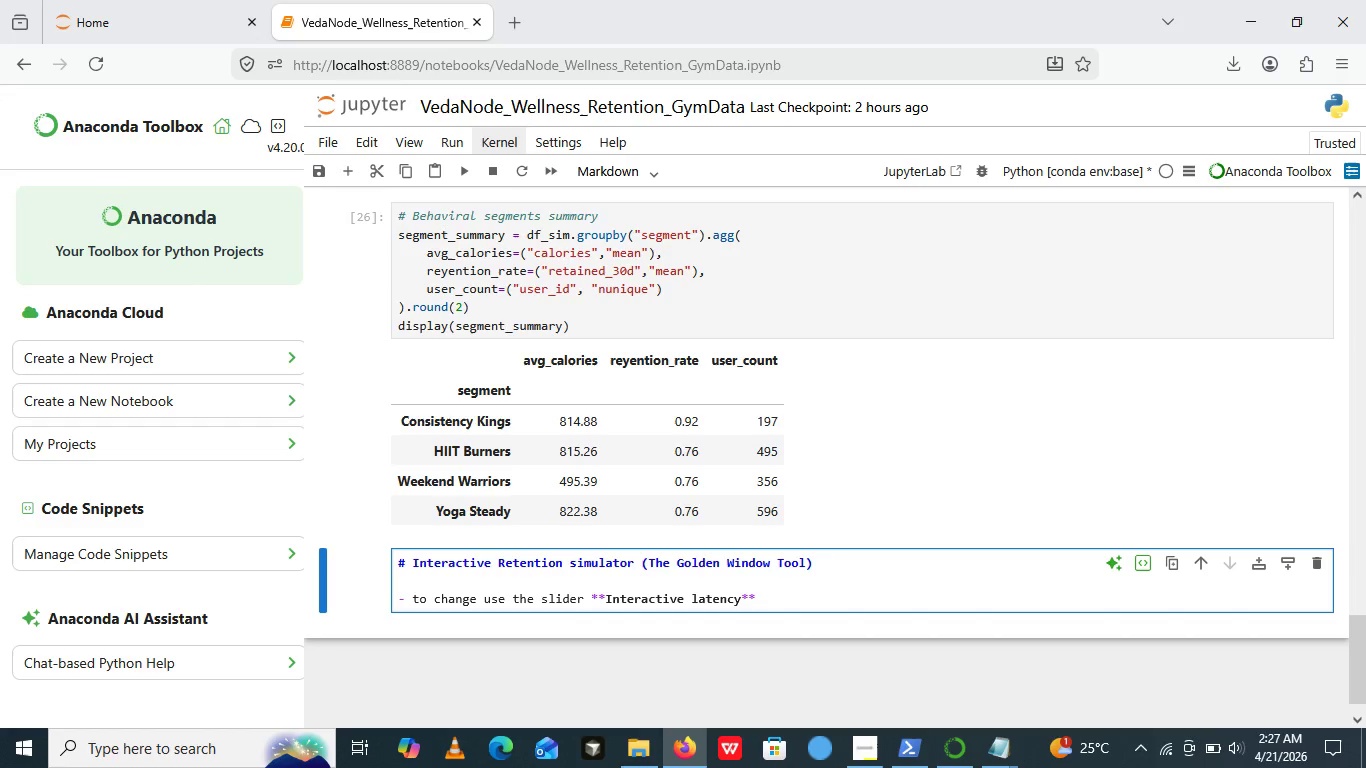 
key(ArrowRight)
 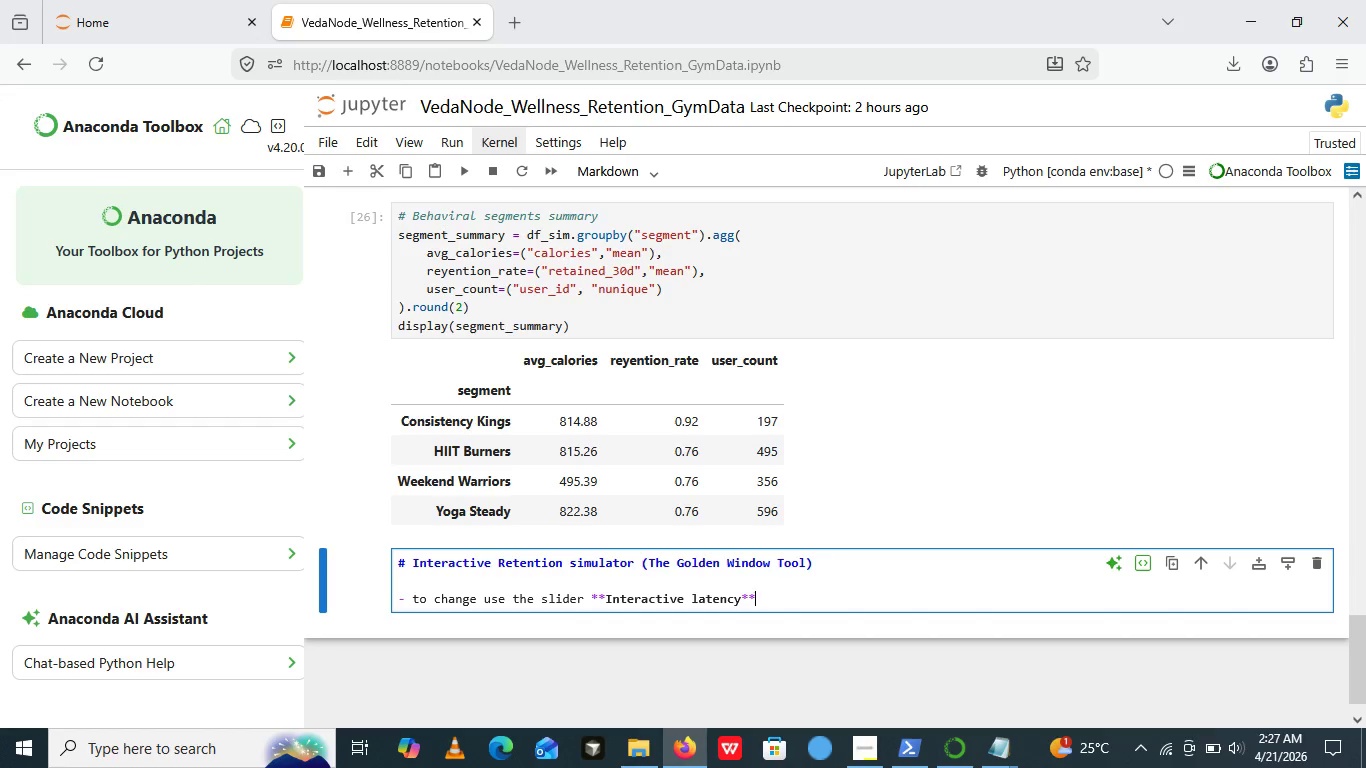 
type(())
 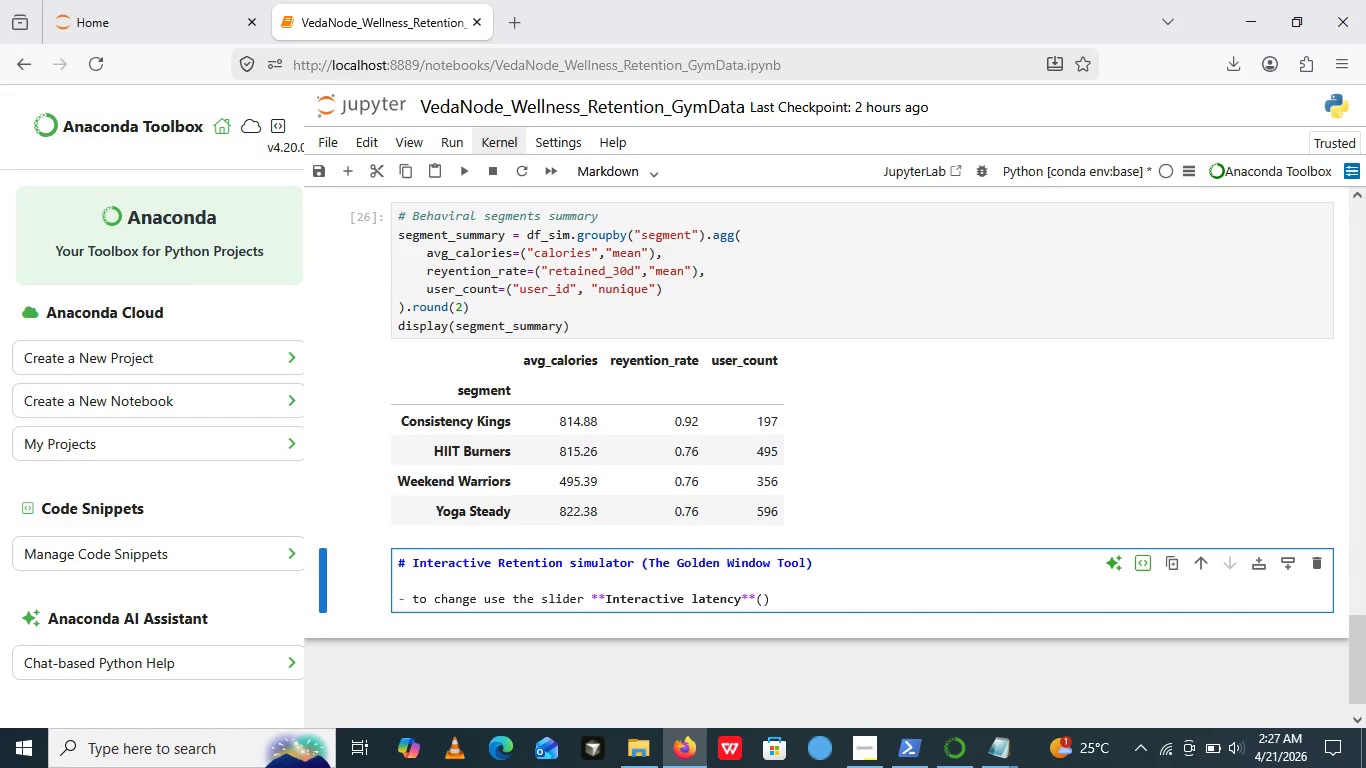 
key(ArrowLeft)
 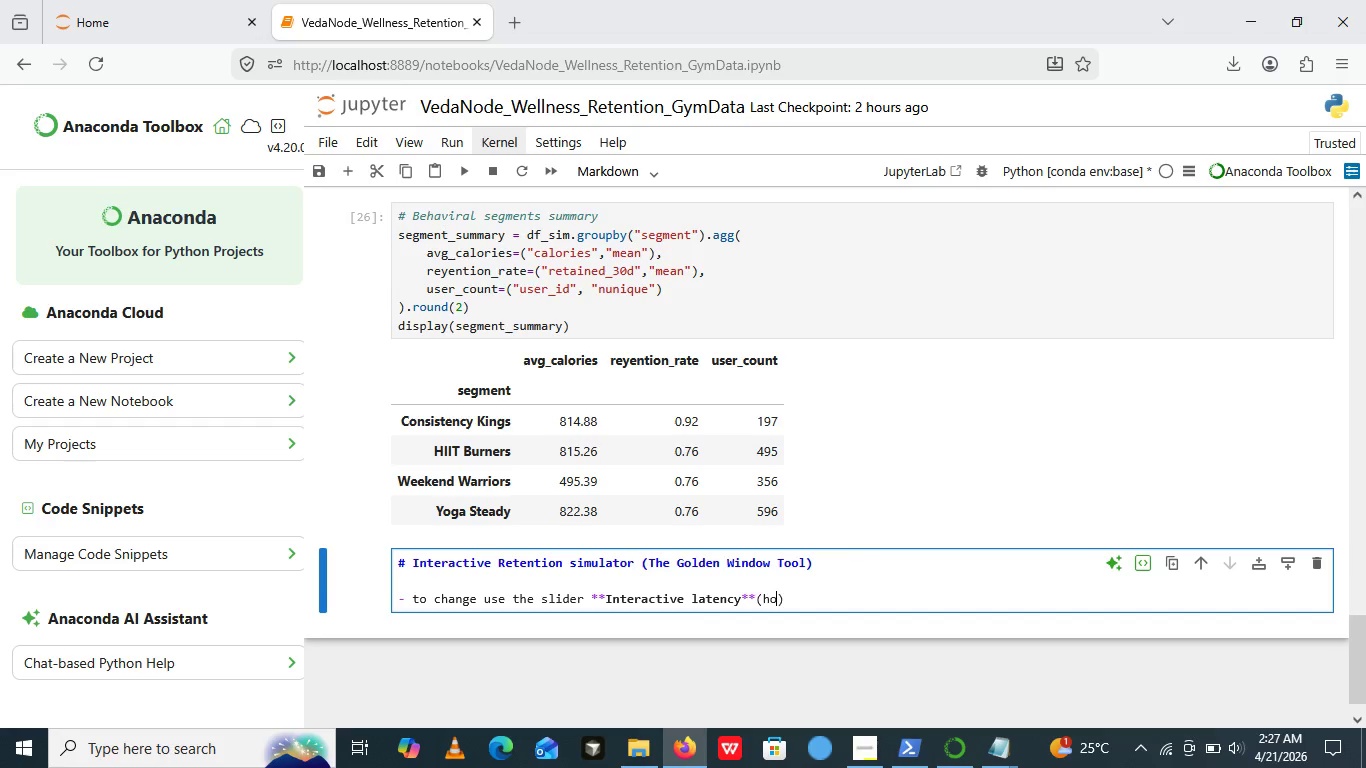 
type(how many days the coach)
 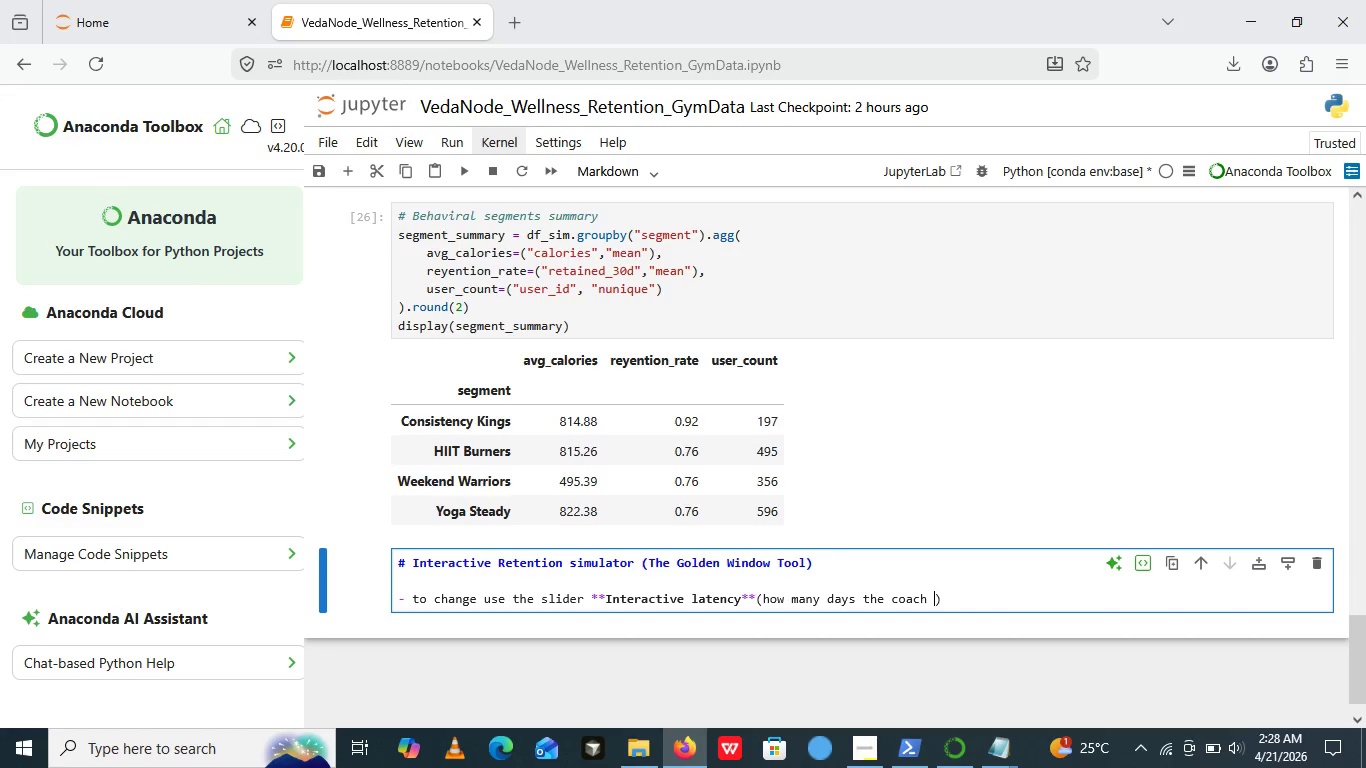 
type( waits before mess)
 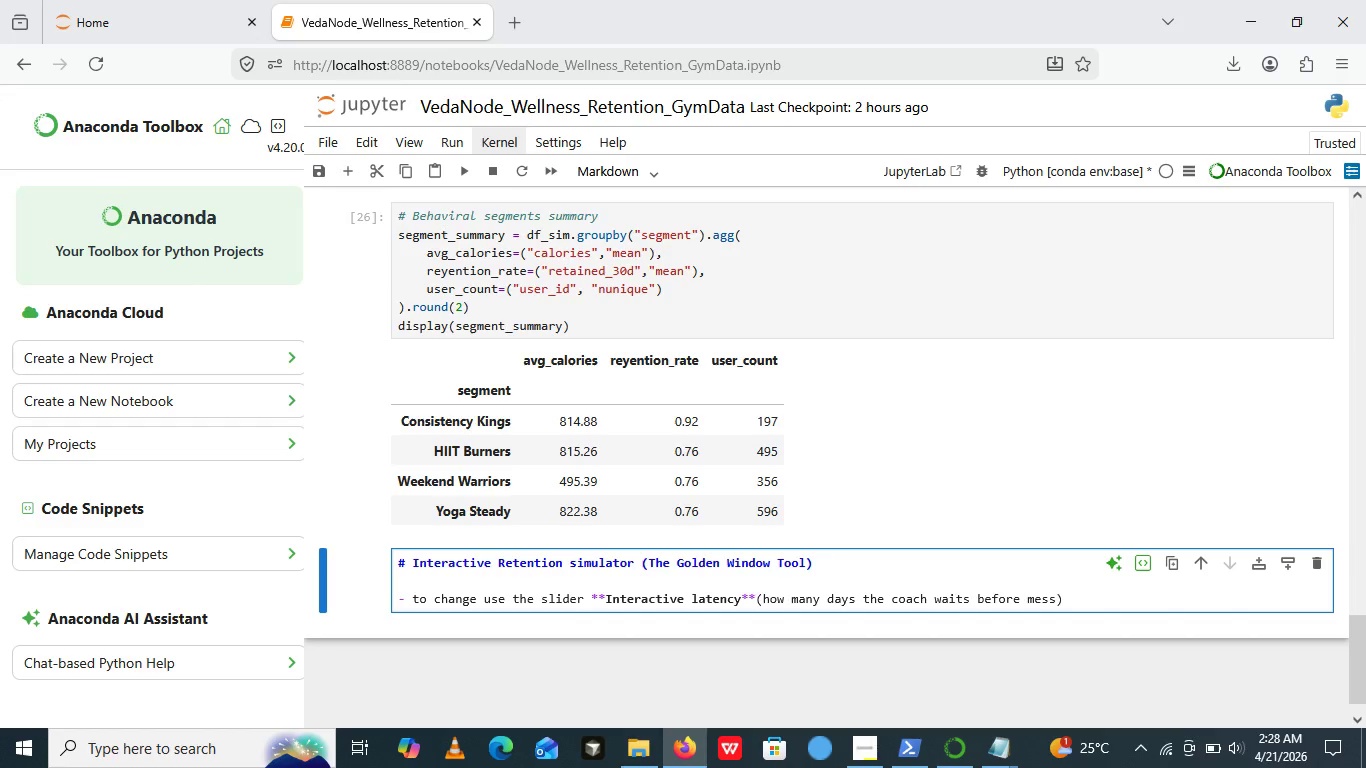 
wait(5.94)
 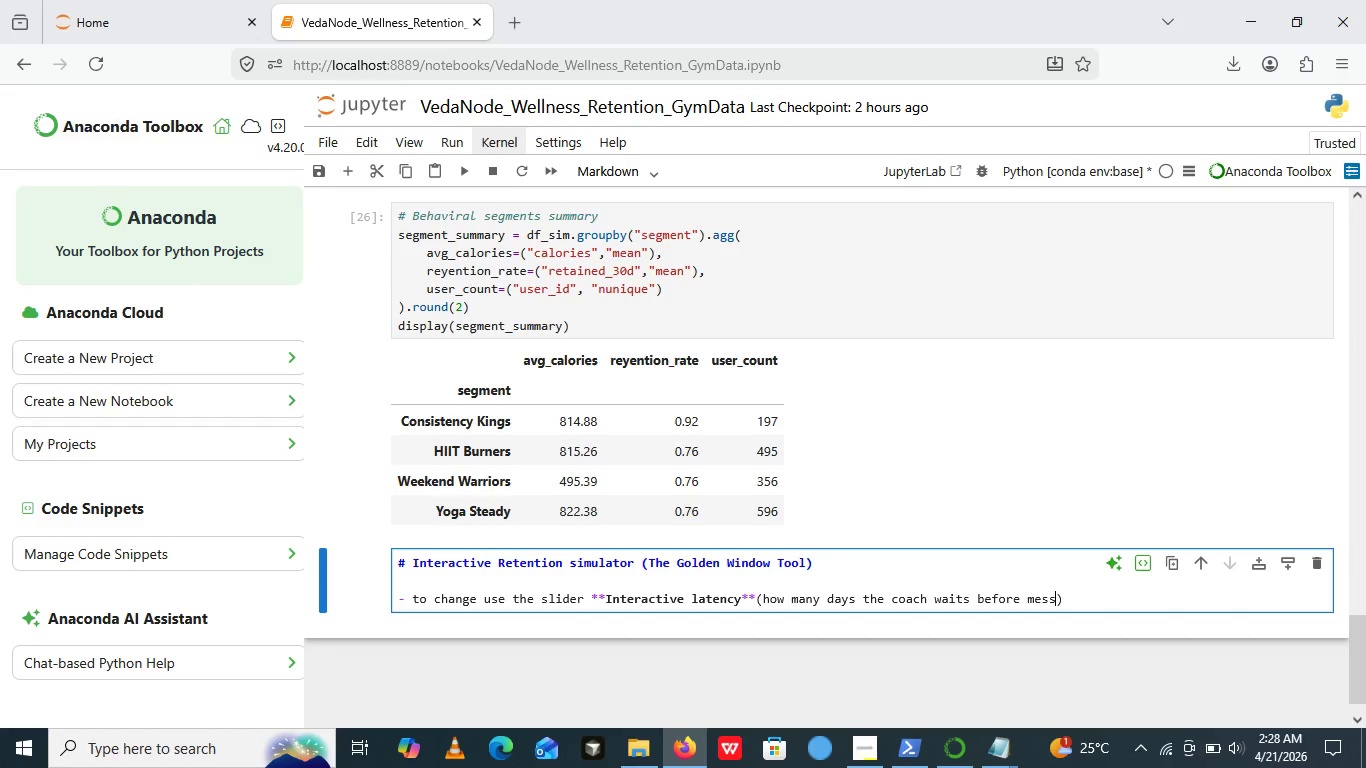 
type(agu)
key(Backspace)
type(ing a  usr  who stopped)
 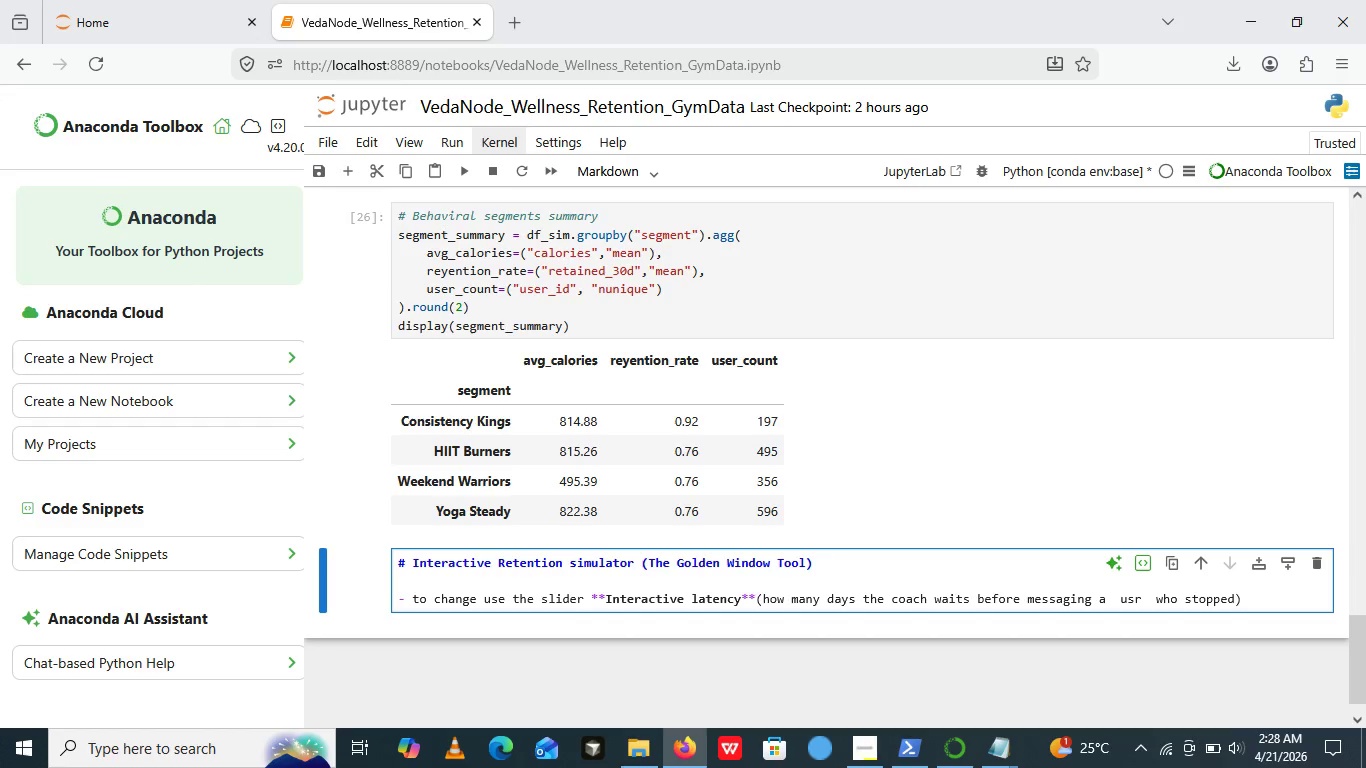 
key(ArrowRight)
 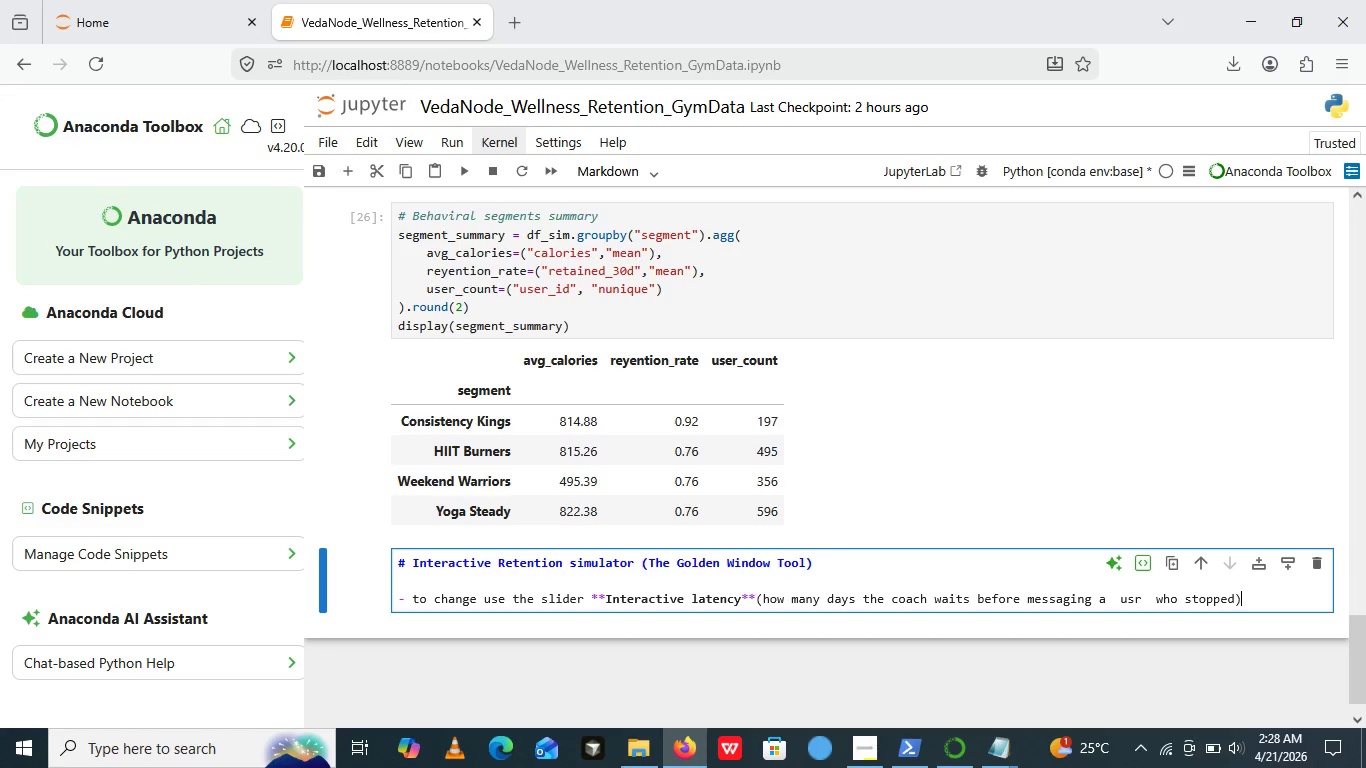 
wait(5.27)
 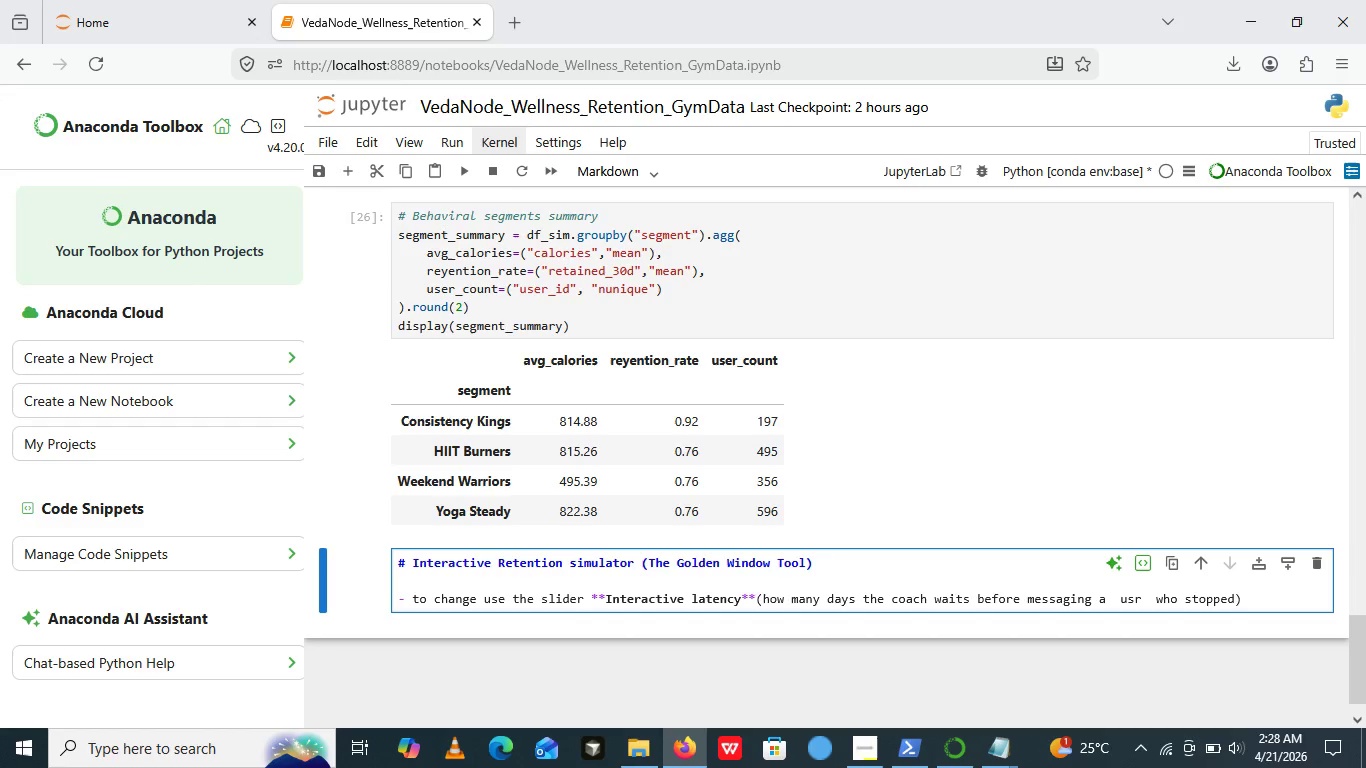 
key(Period)
 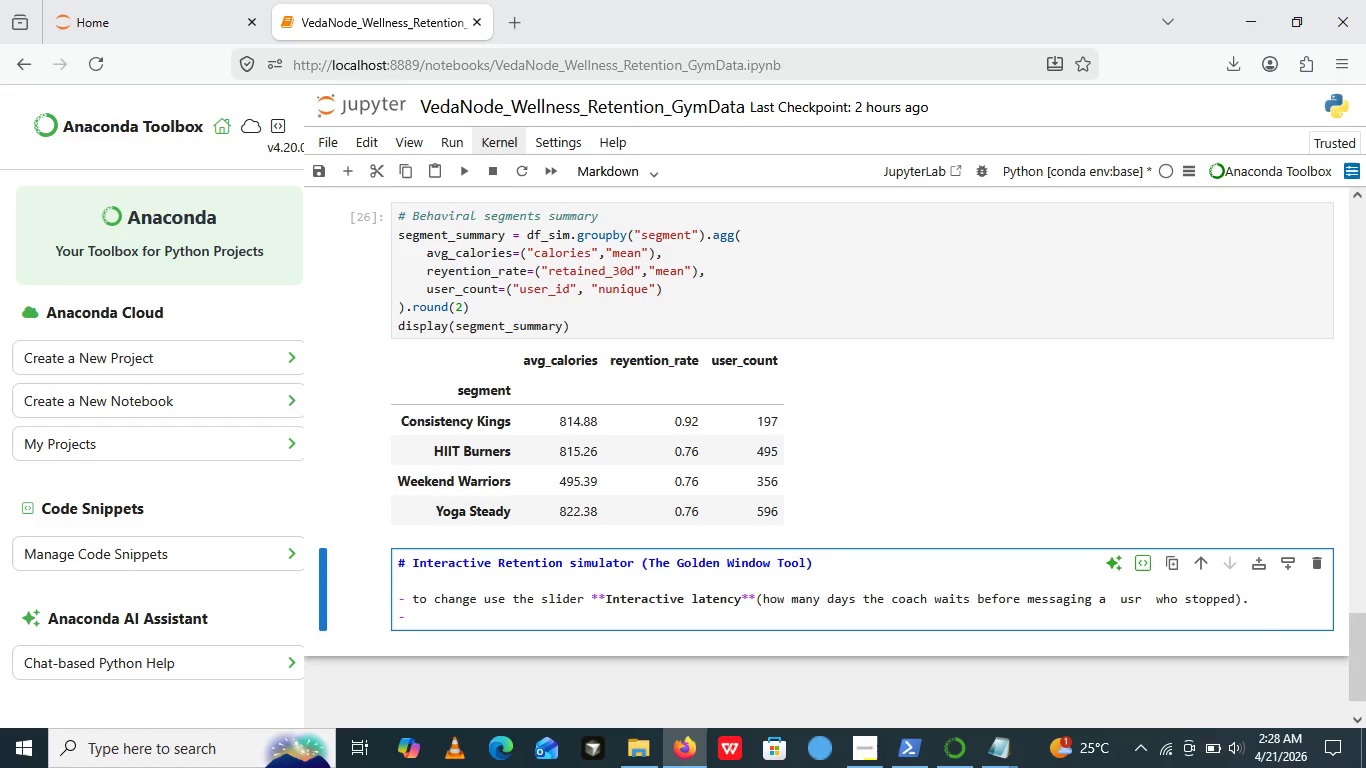 
key(Enter)
 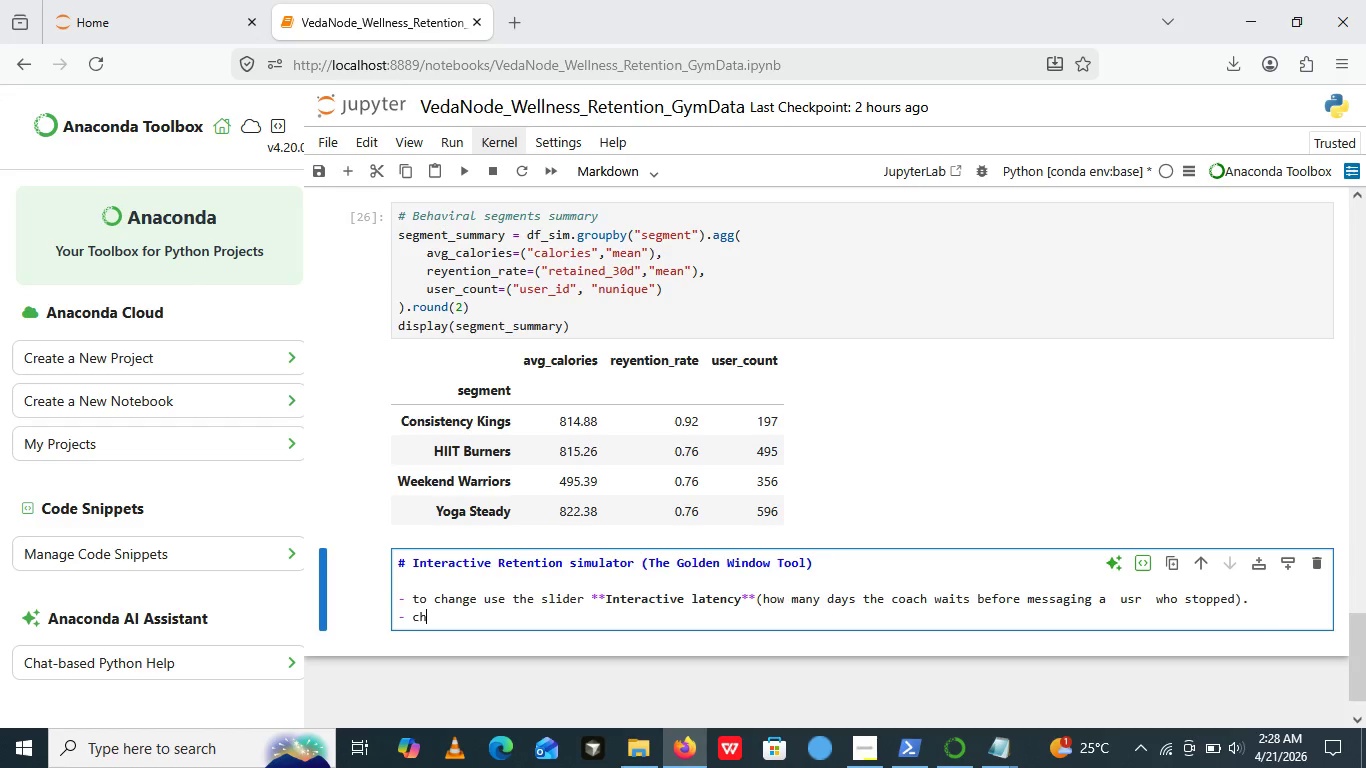 
type(choose a segment from tje droopdown)
 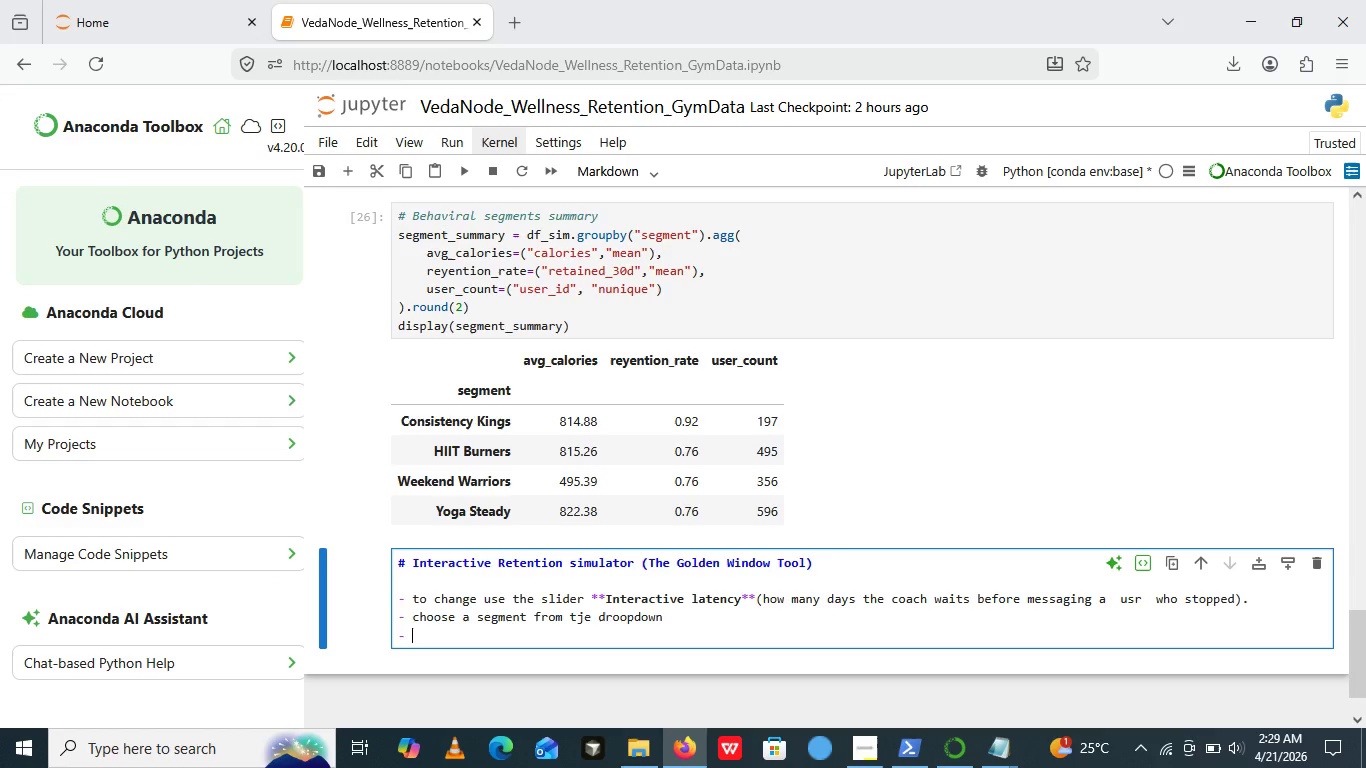 
key(Enter)
 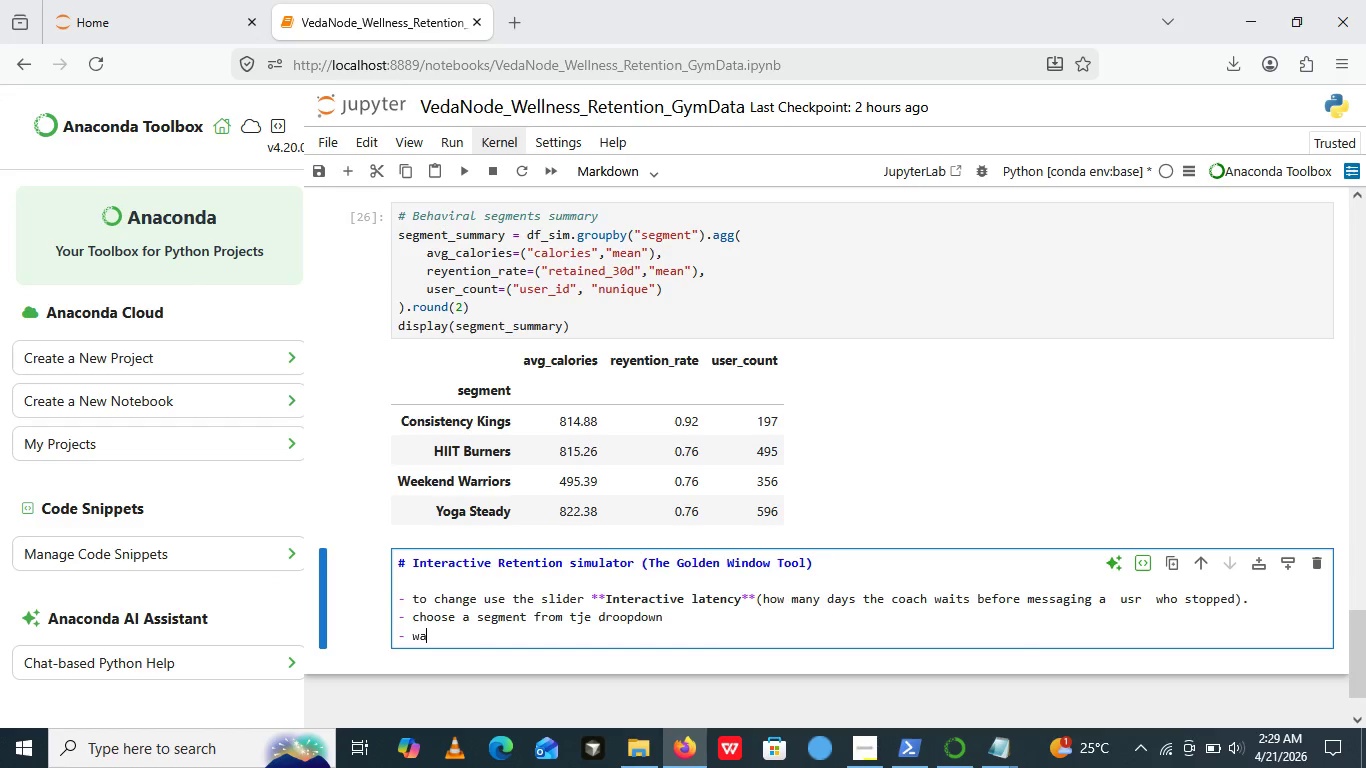 
type(watch how te)
key(Backspace)
key(Backspace)
type(t)
 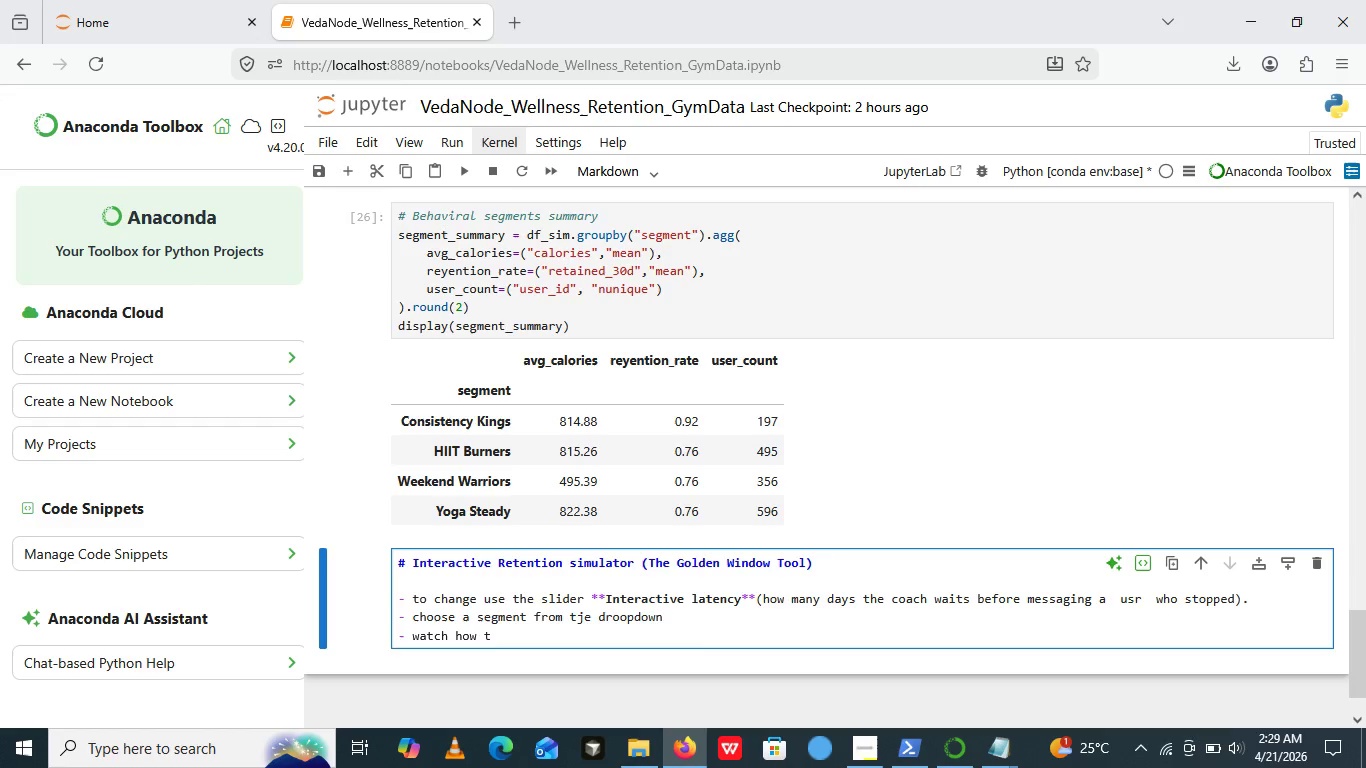 
wait(8.58)
 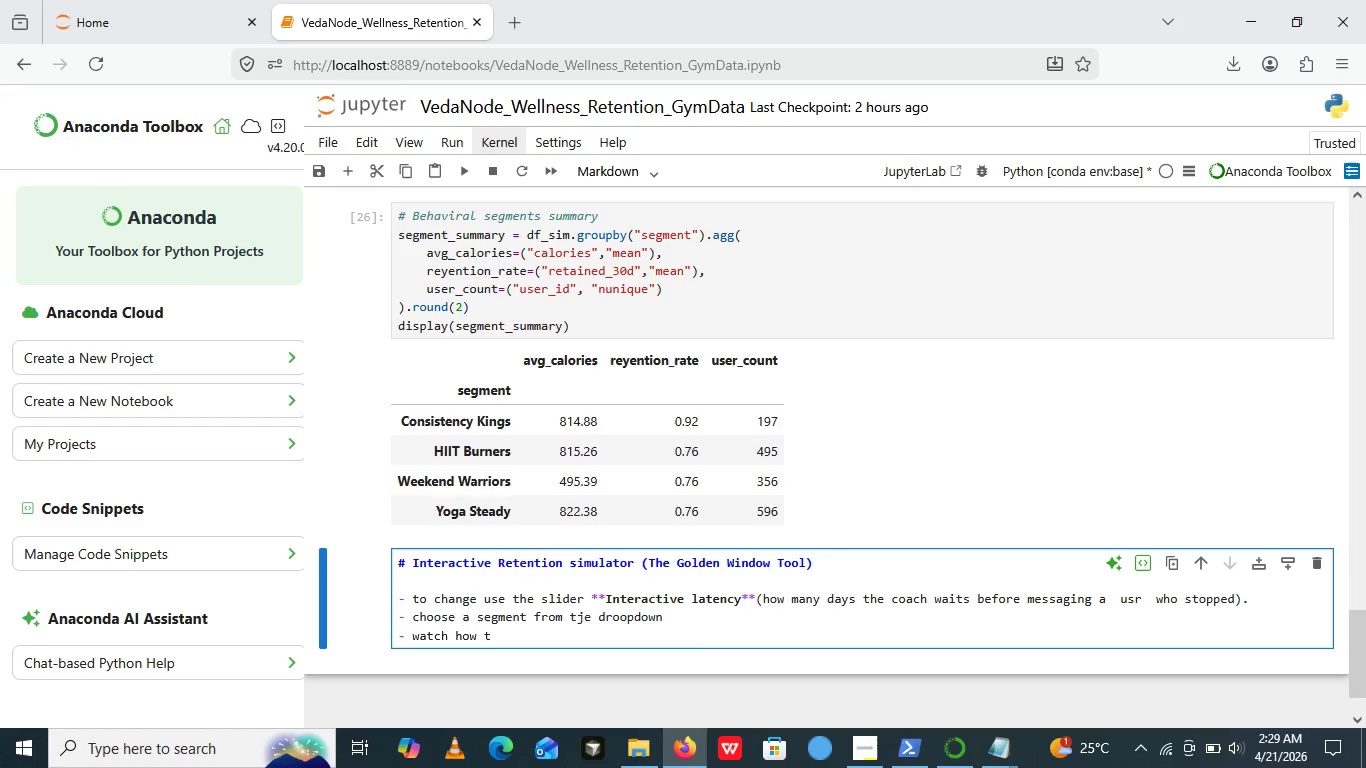 
type(e )
key(Backspace)
key(Backspace)
type(he )
 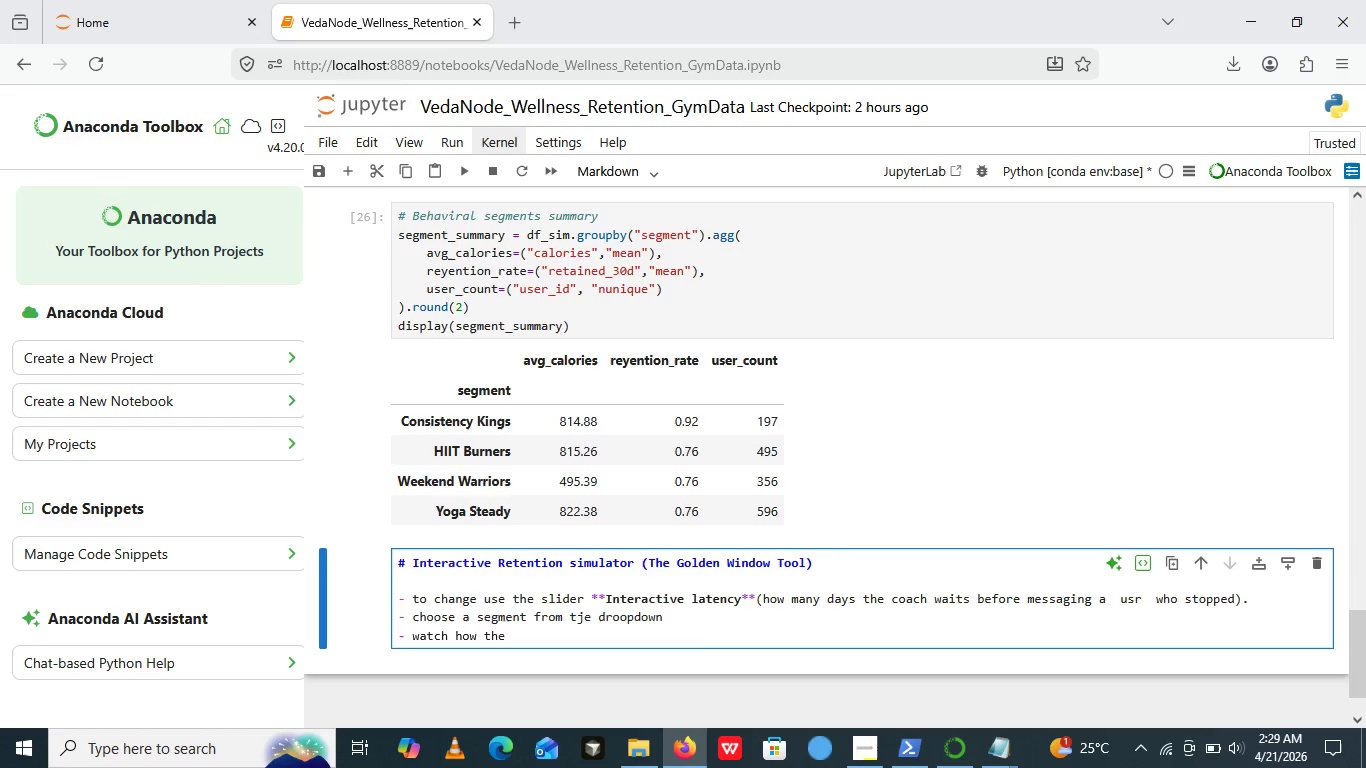 
wait(7.97)
 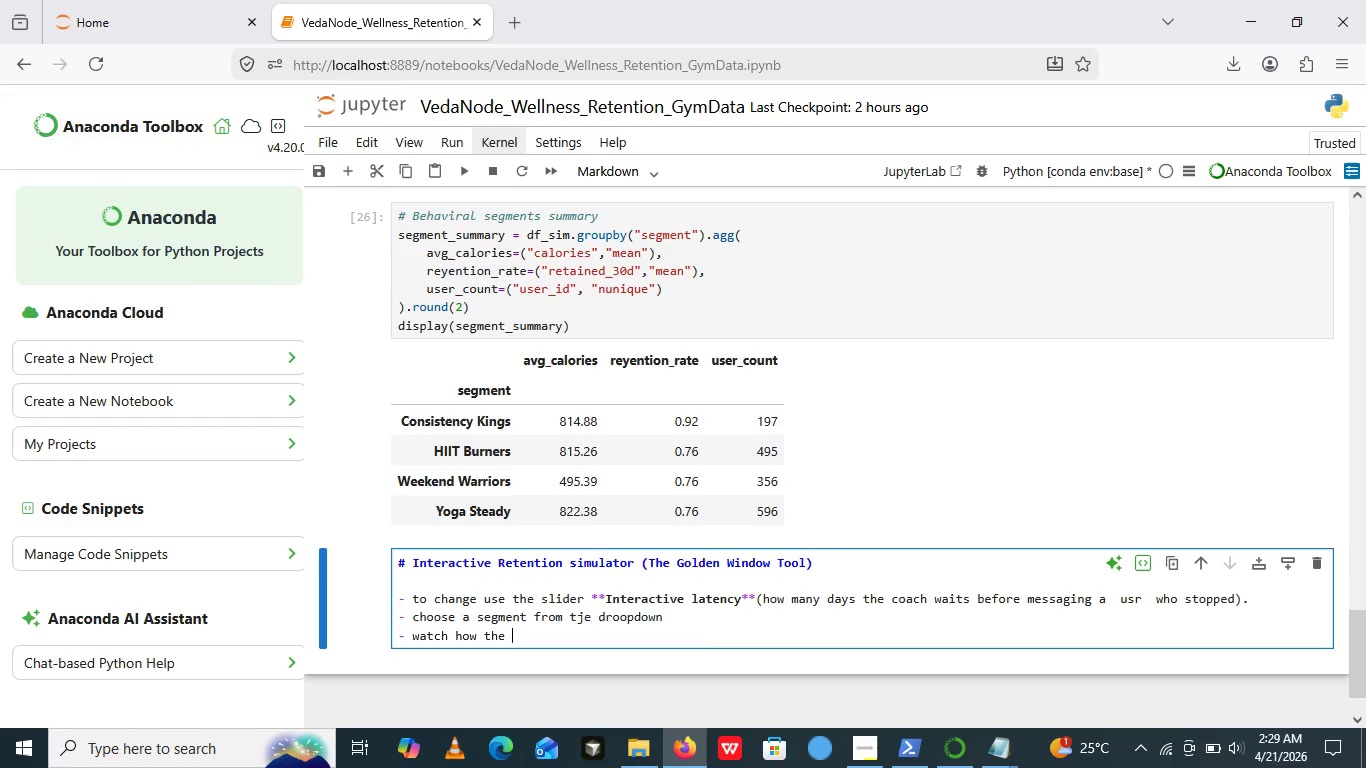 
type(retention probably)
key(Backspace)
key(Backspace)
 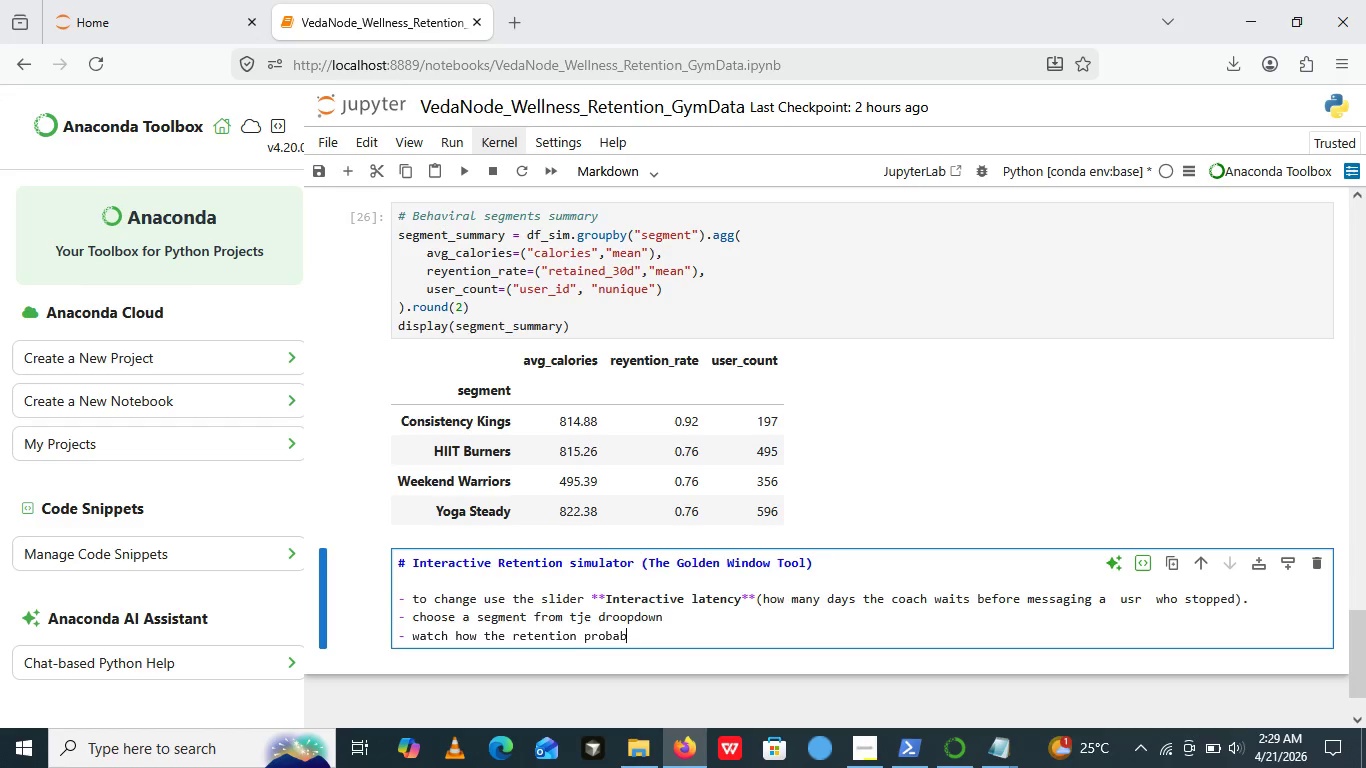 
wait(9.94)
 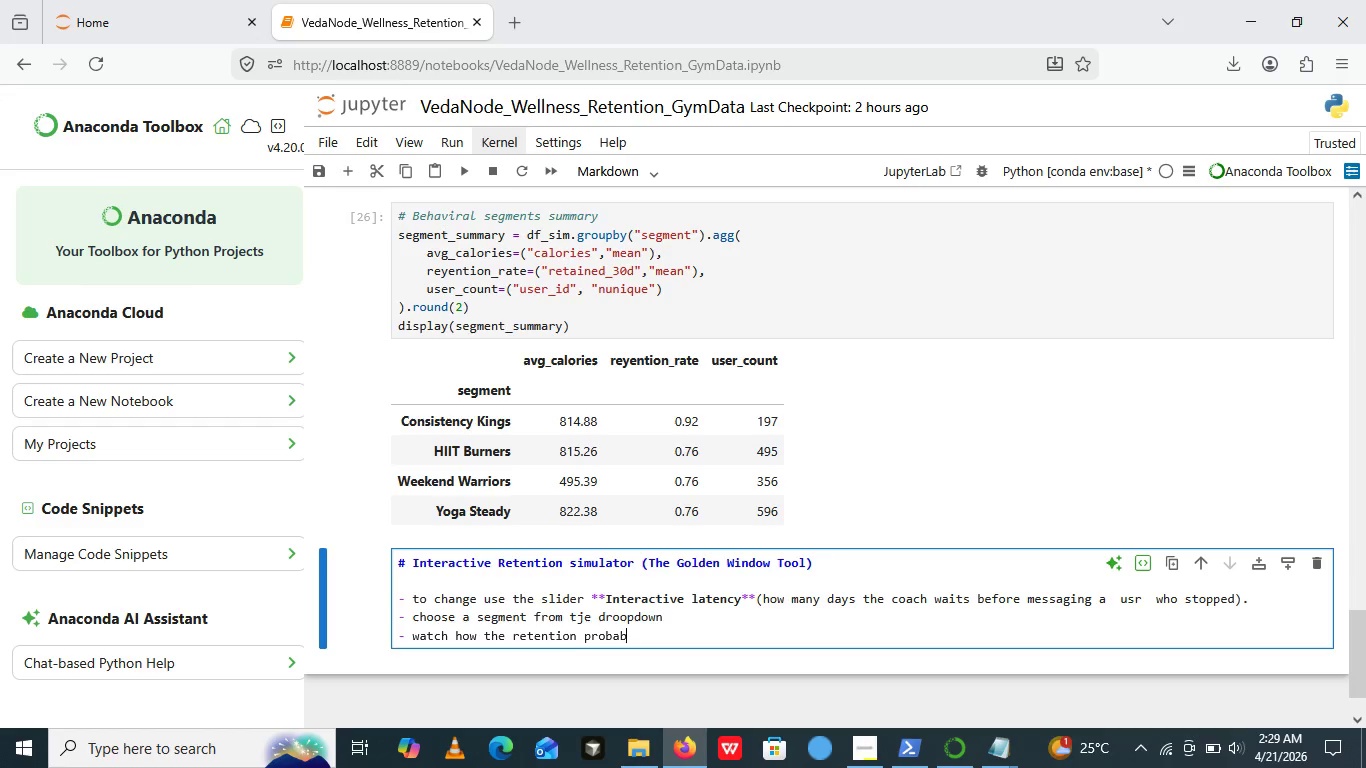 
type(ility changes)
 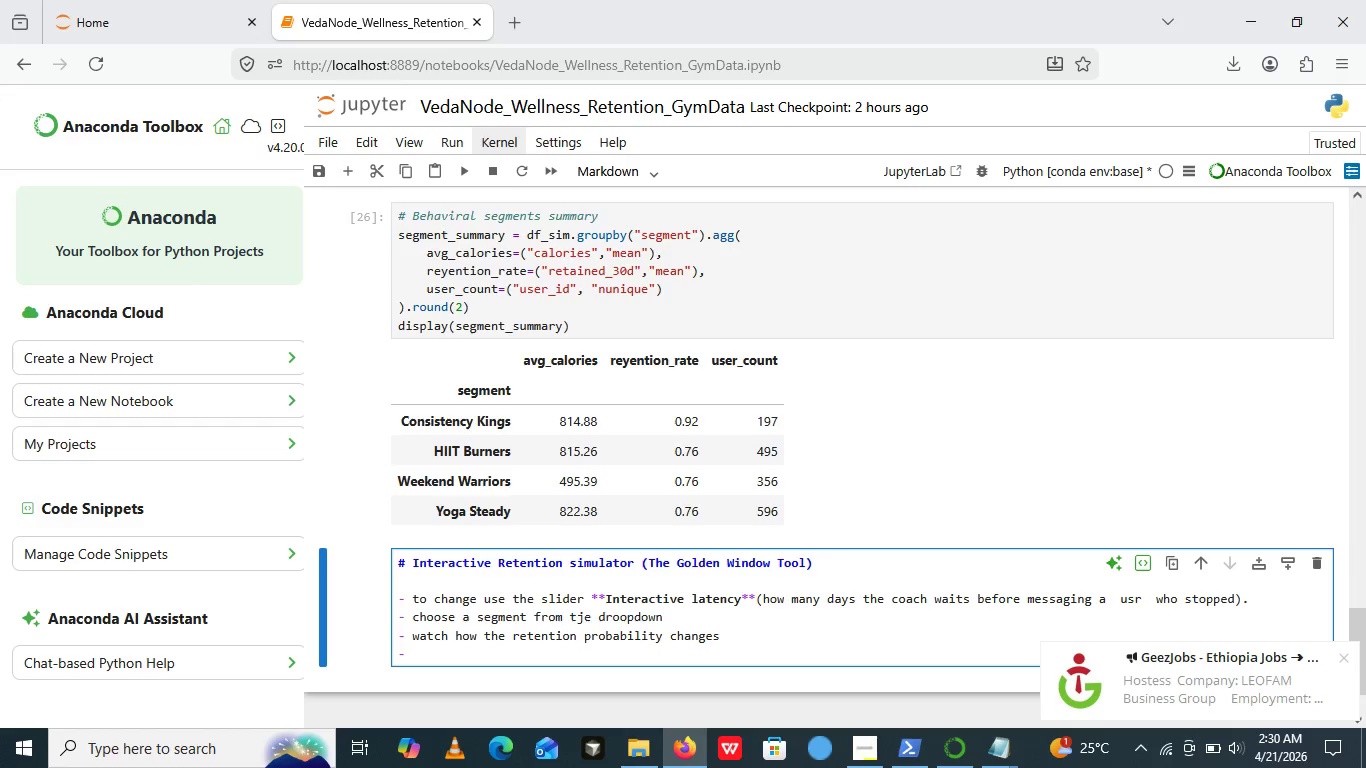 
key(Enter)
 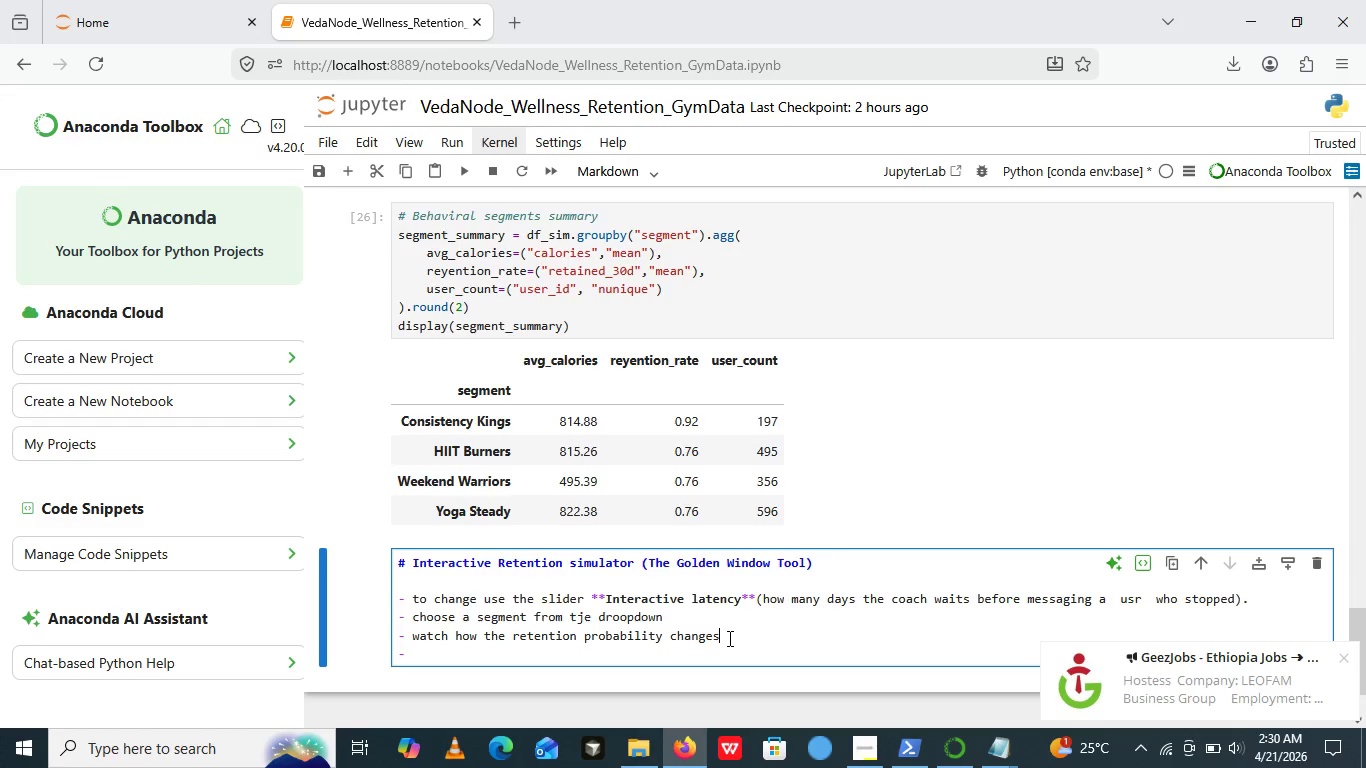 
left_click([728, 638])
 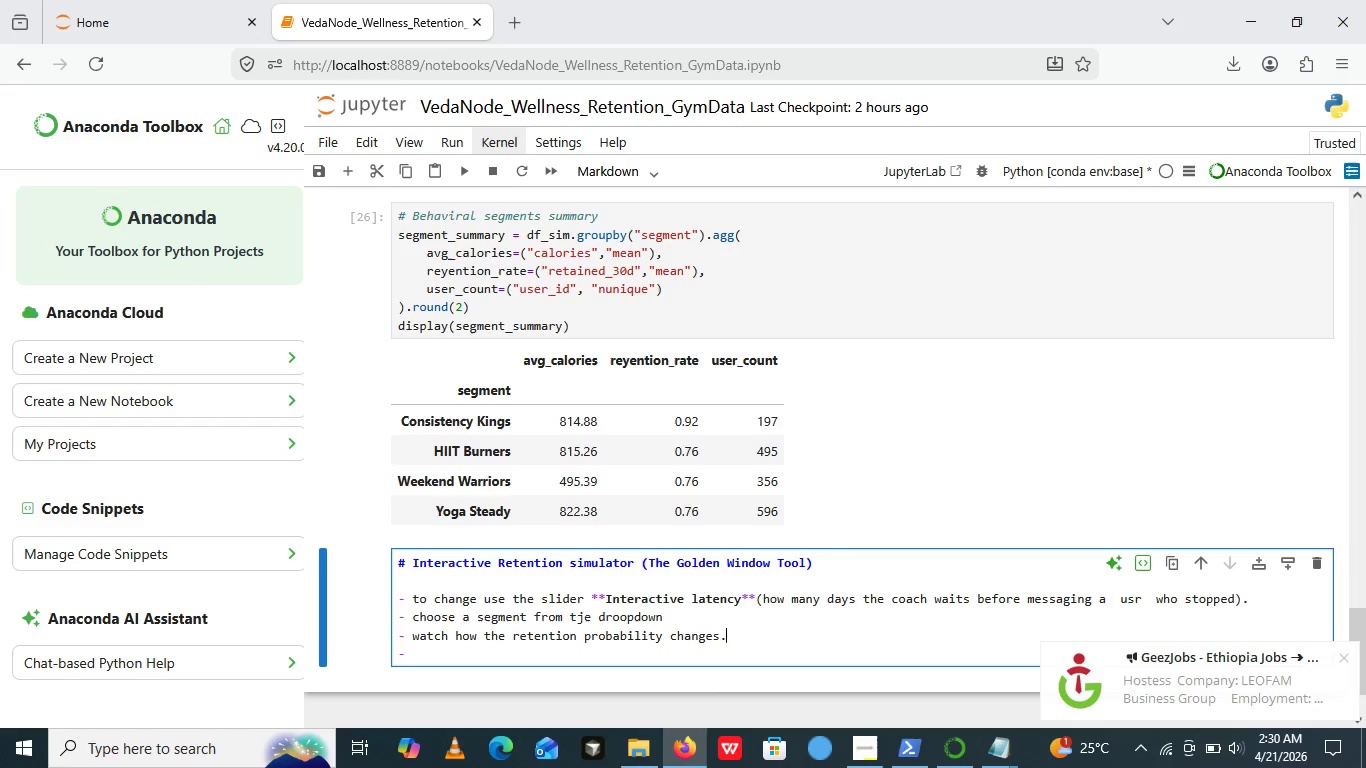 
key(Period)
 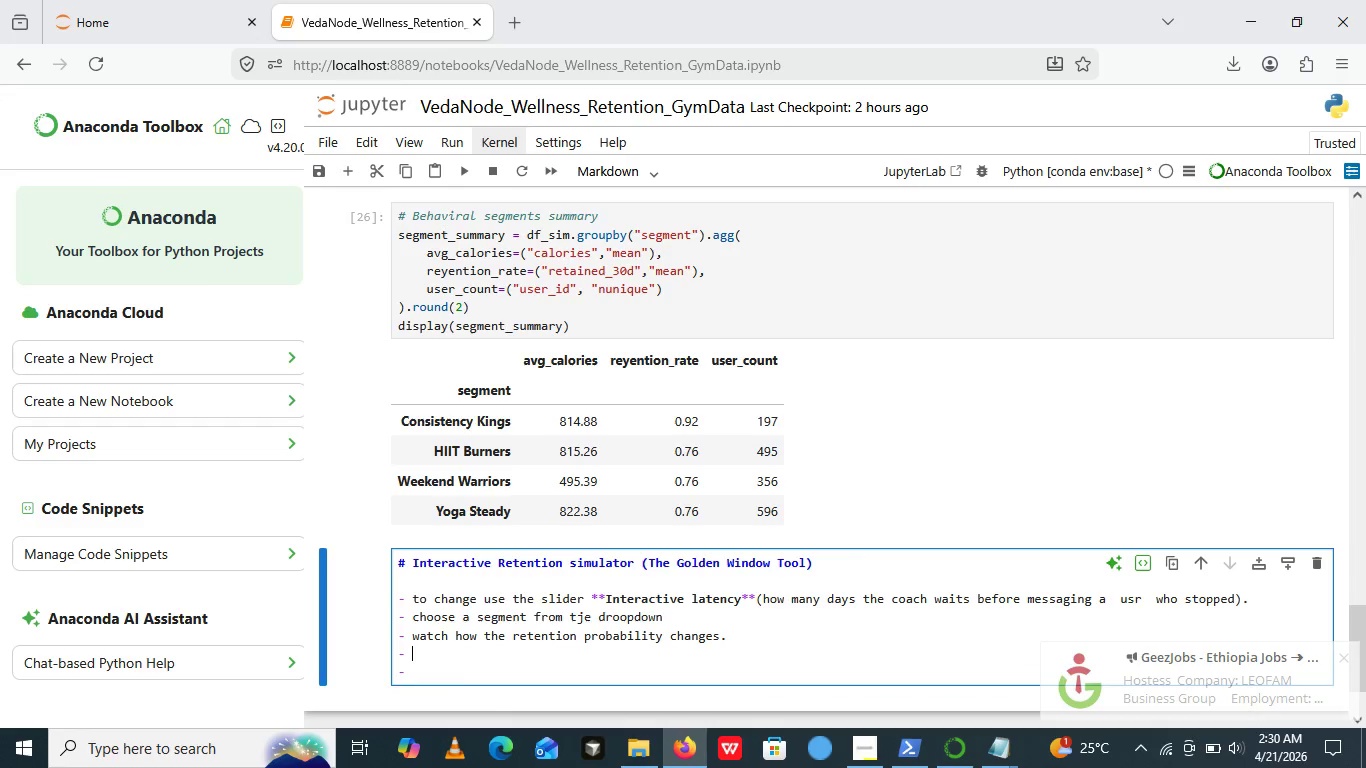 
key(Enter)
 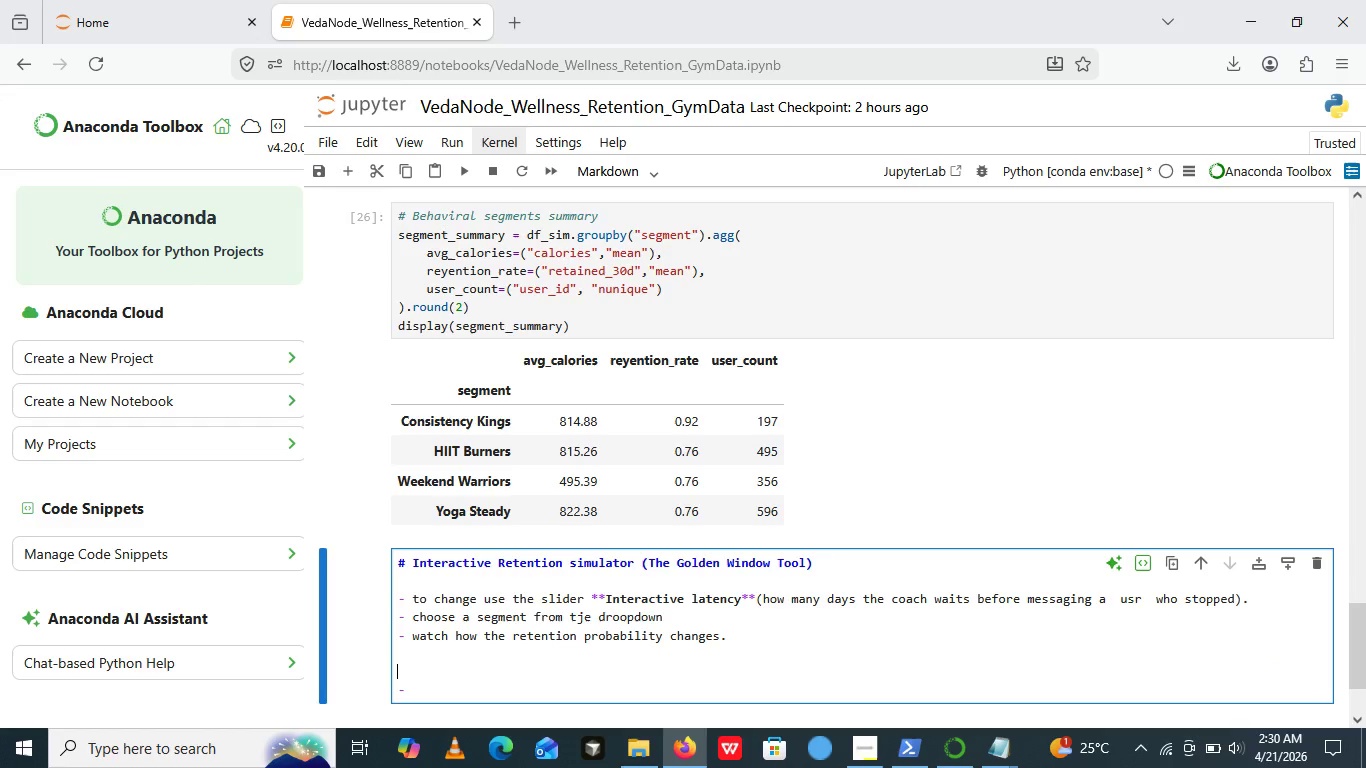 
key(Enter)
 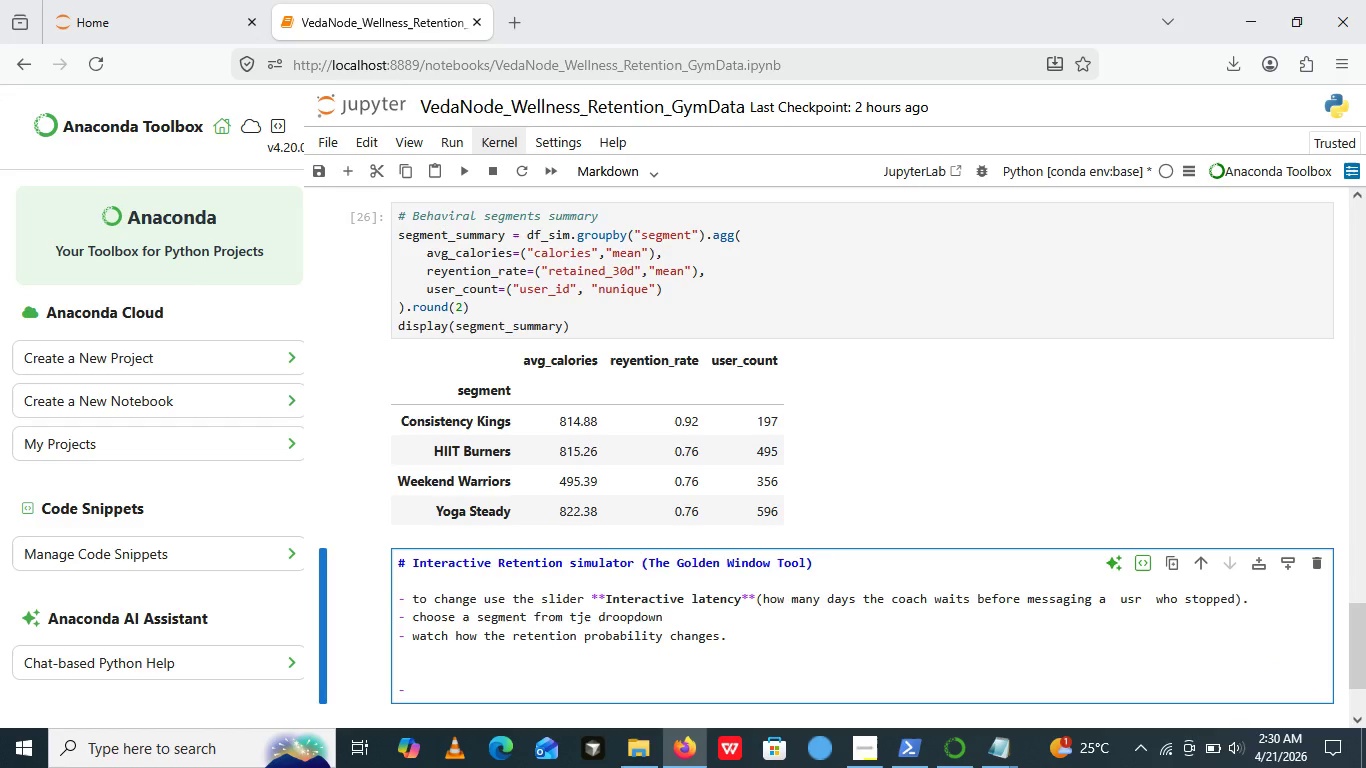 
key(Enter)
 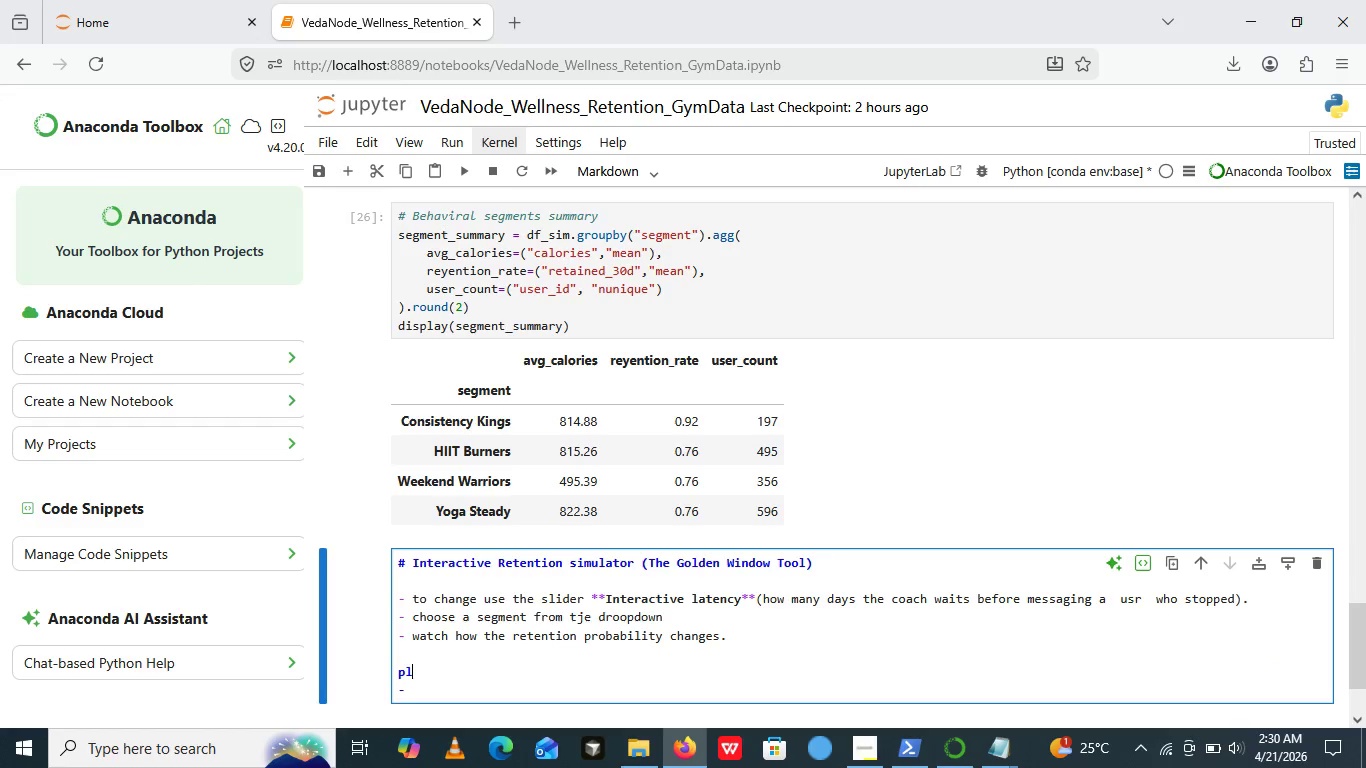 
type(play)
 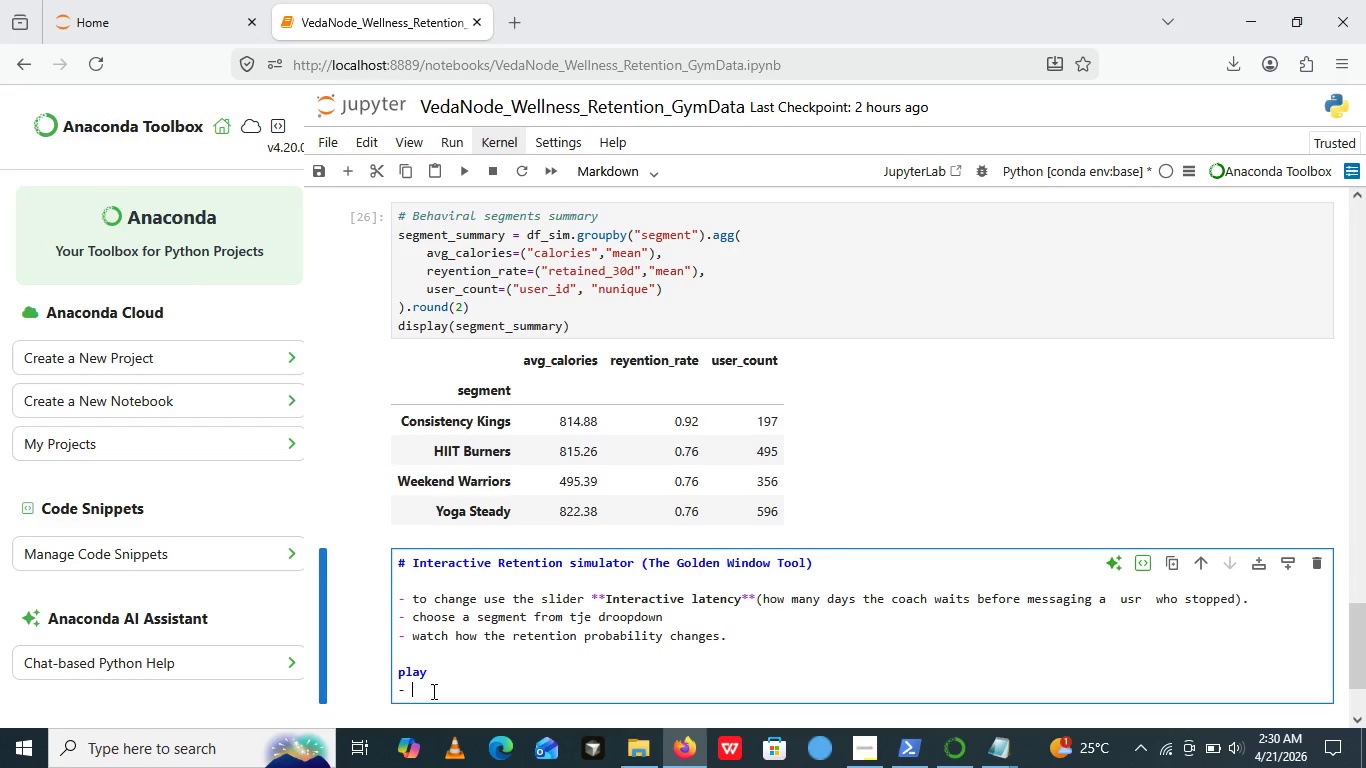 
left_click([432, 691])
 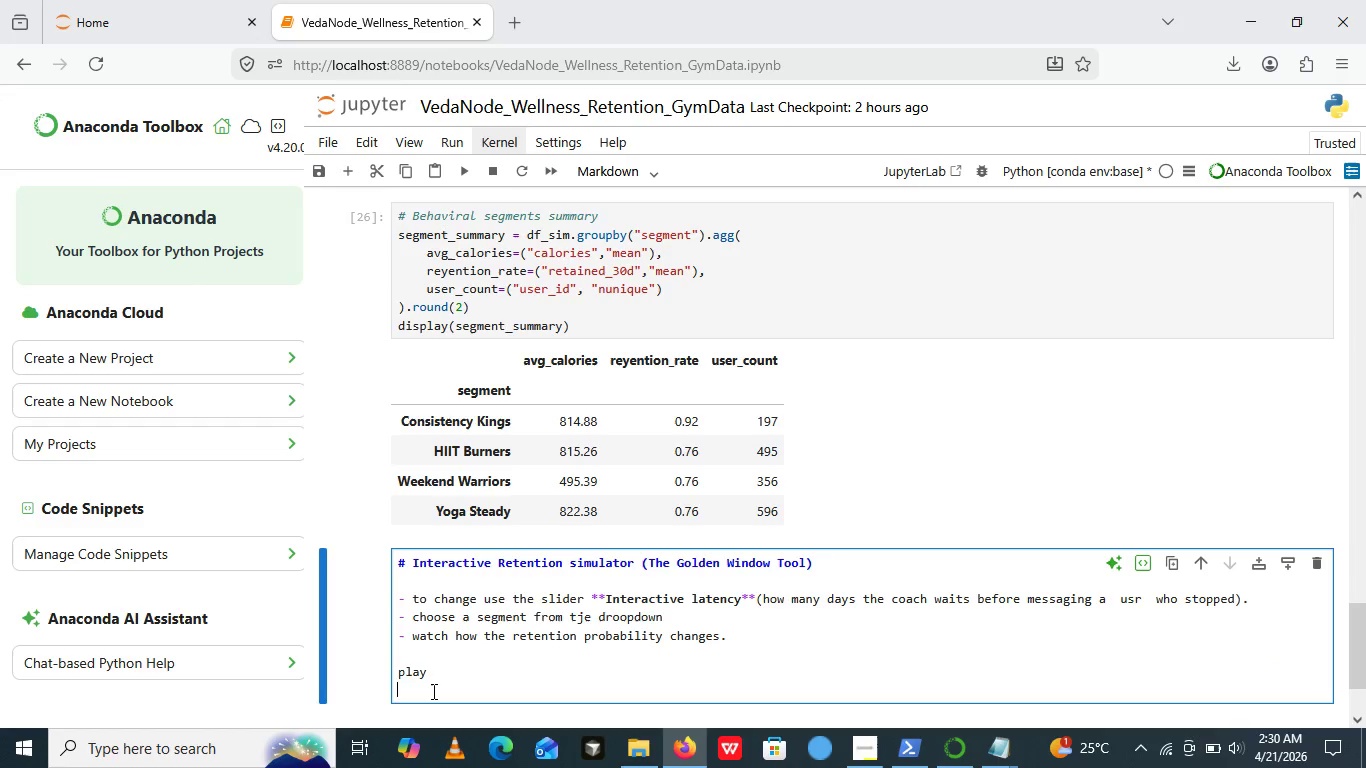 
key(Backspace)
 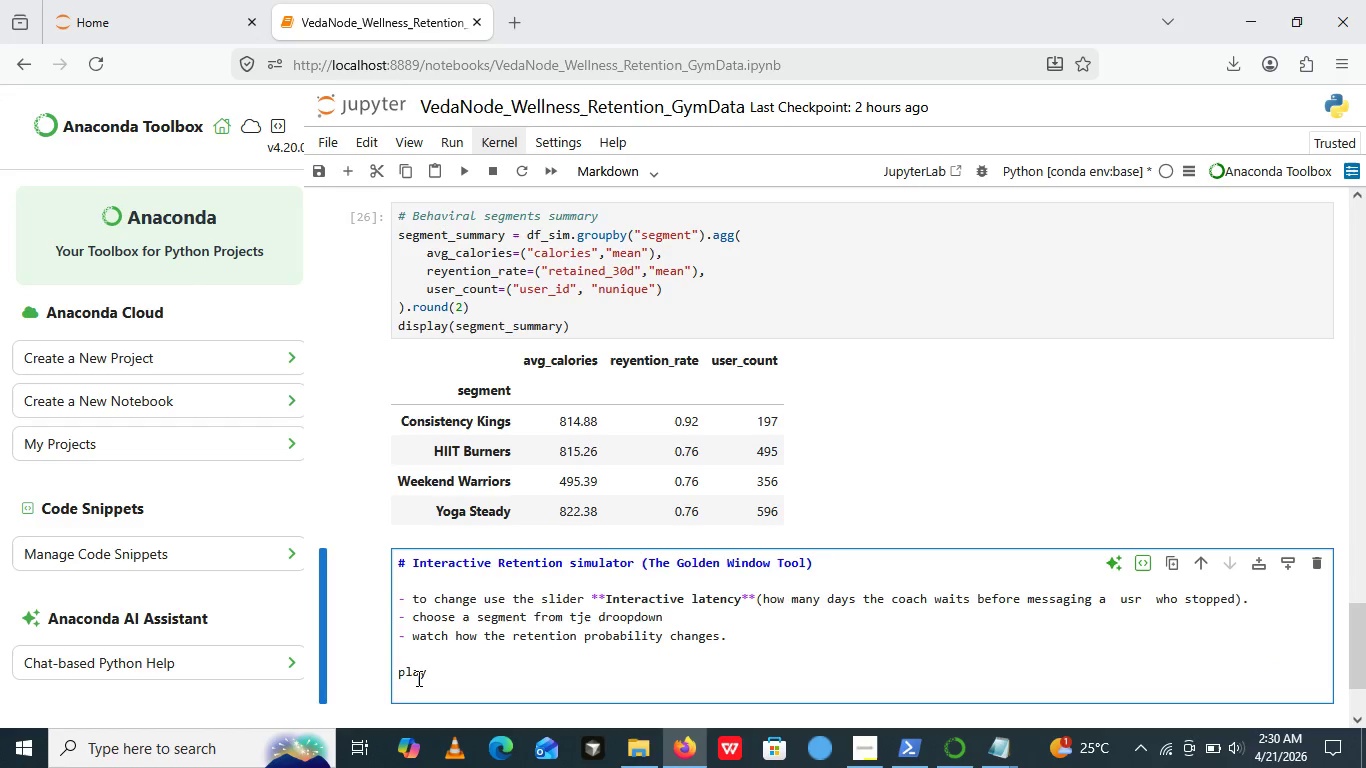 
key(Backspace)
 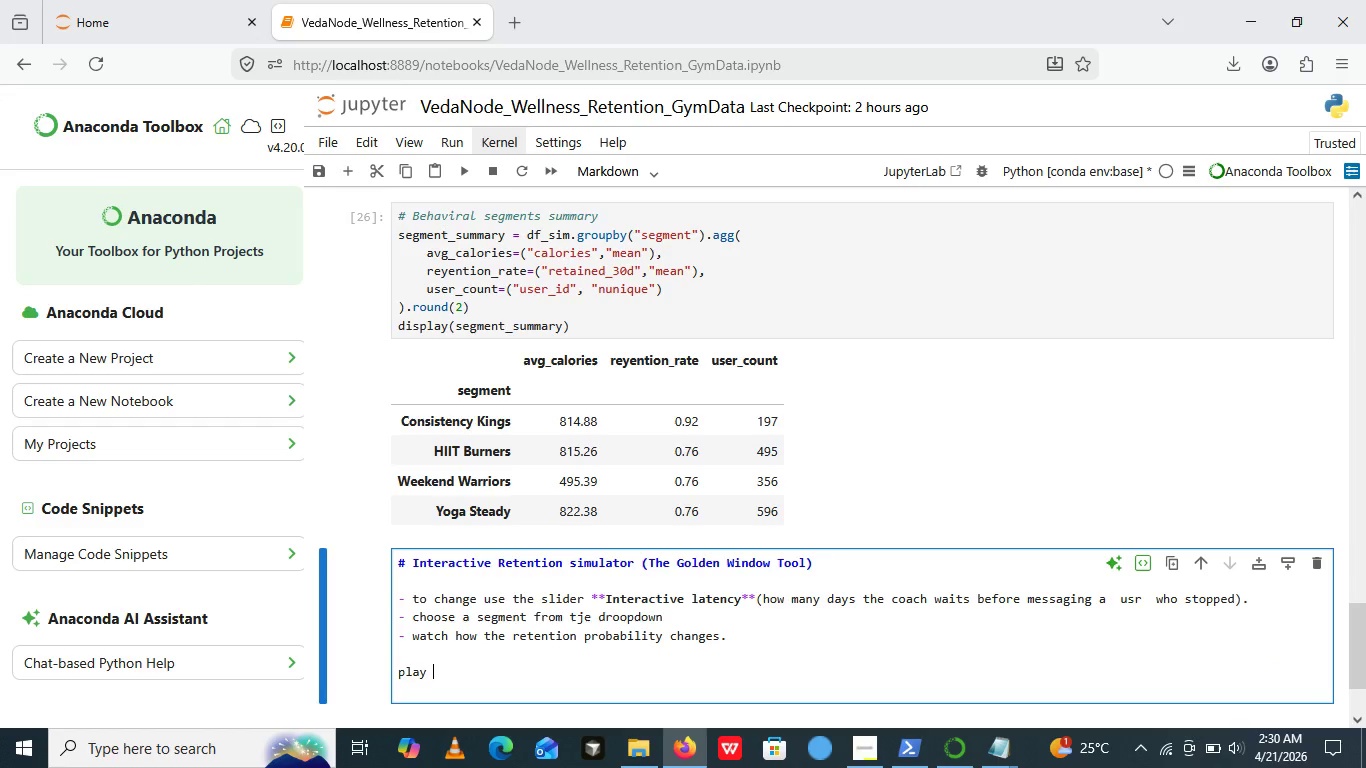 
left_click([438, 673])
 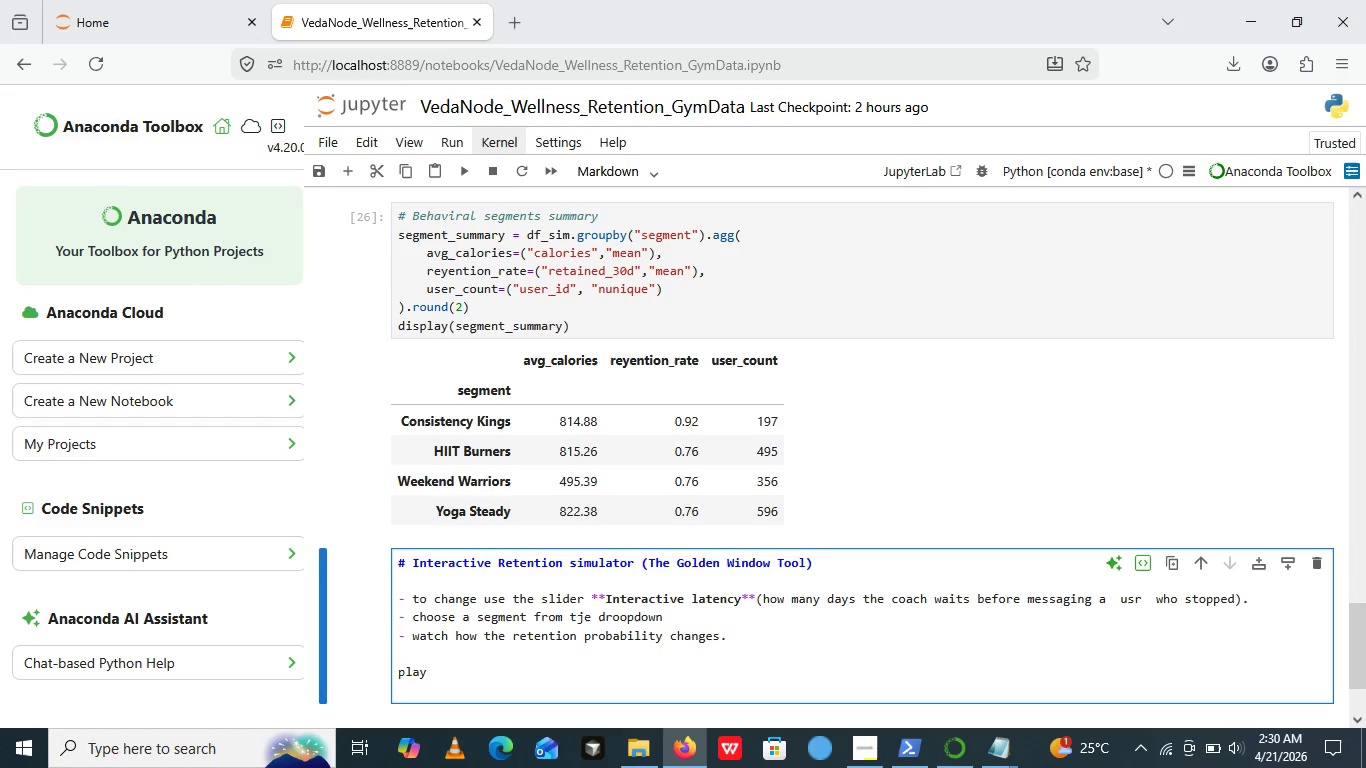 
type( with)
 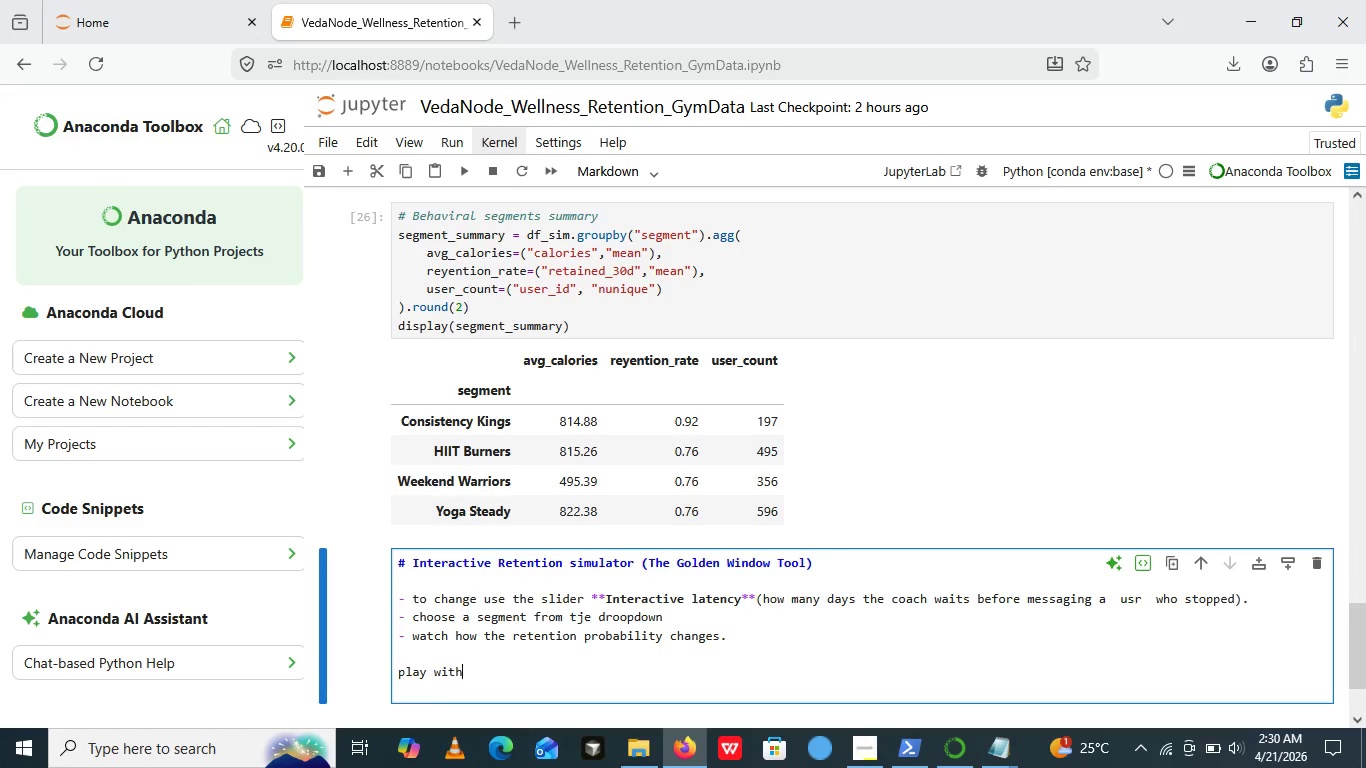 
type( it )
key(Backspace)
 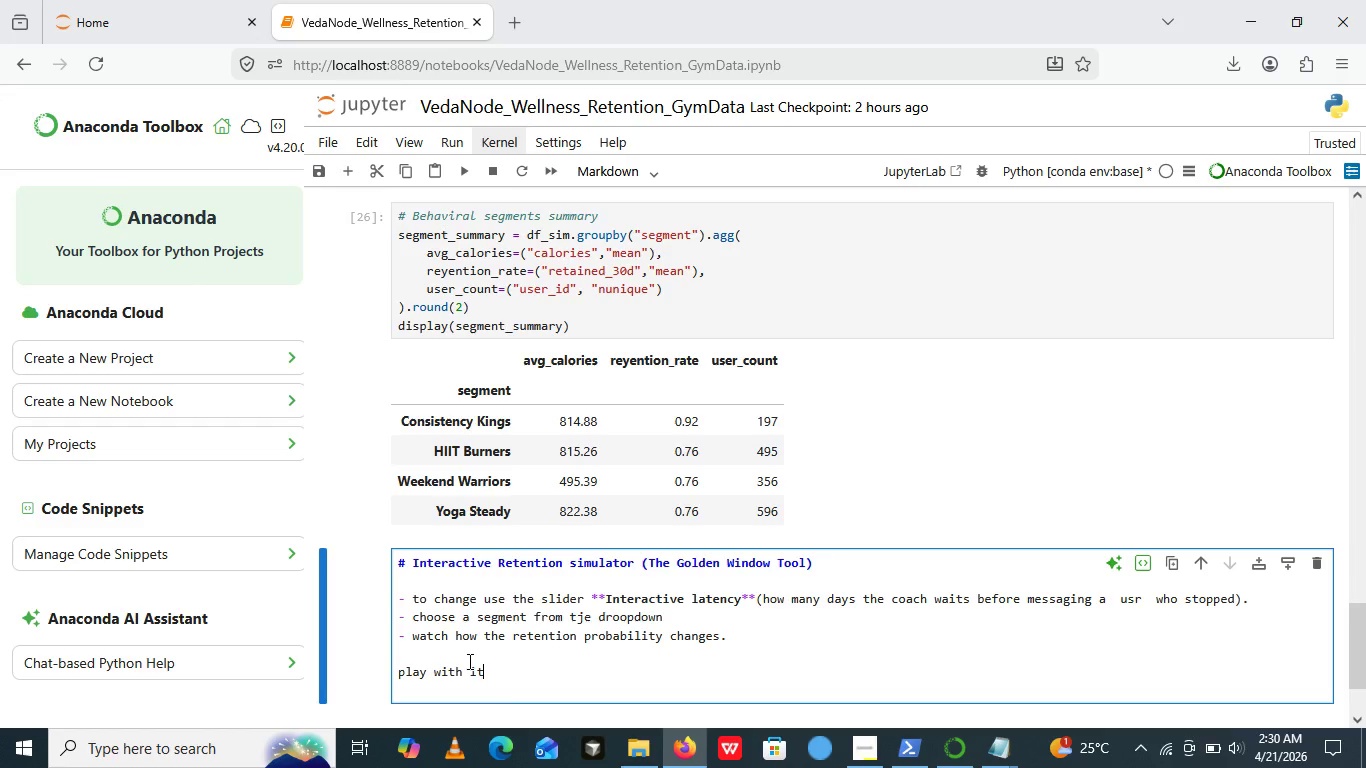 
wait(5.78)
 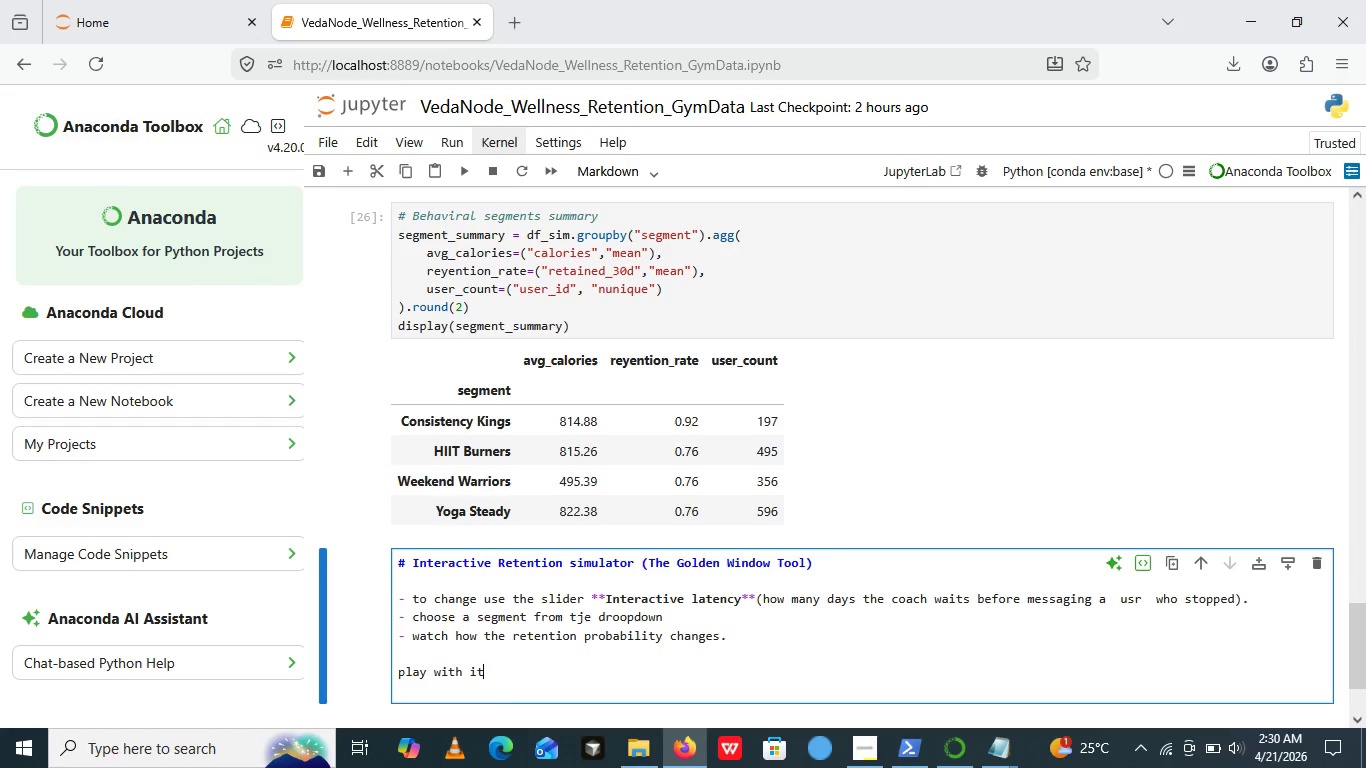 
key(BracketRight)
 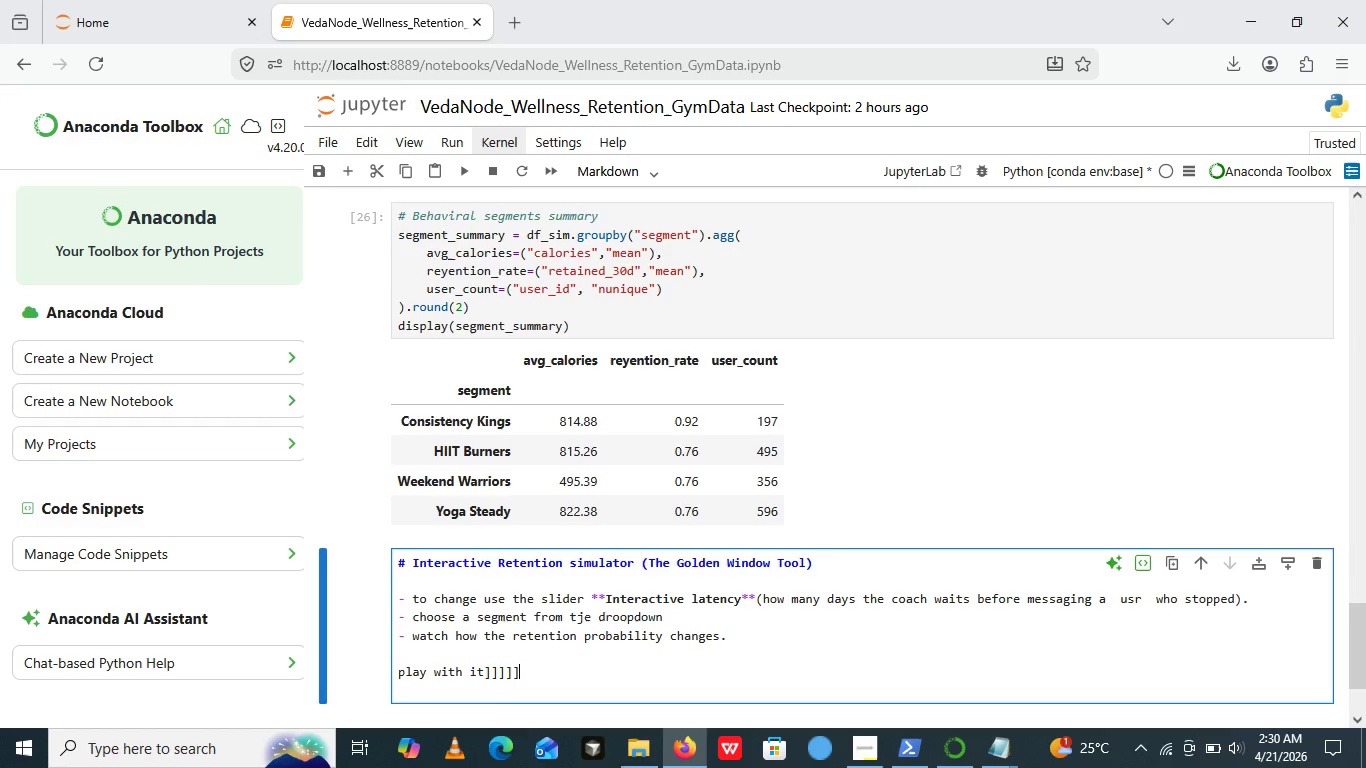 
key(BracketRight)
 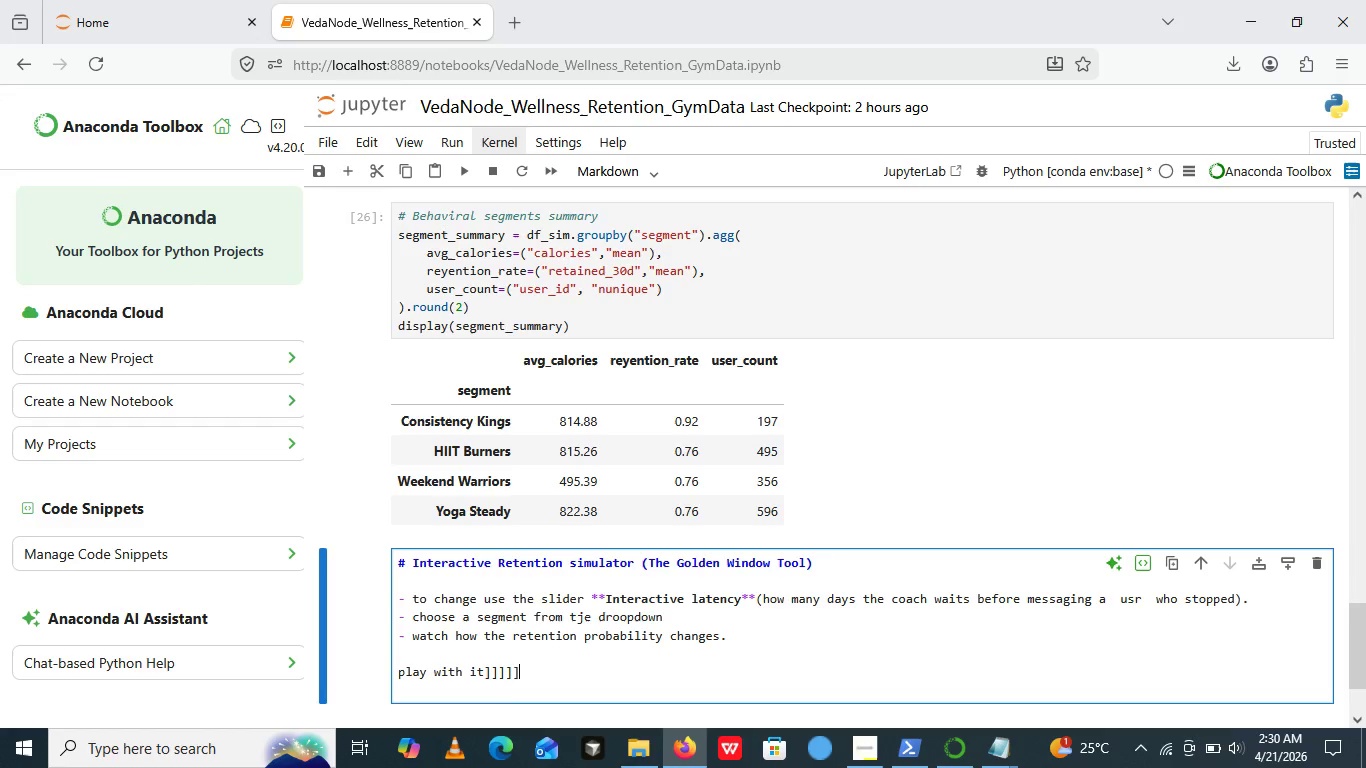 
key(BracketRight)
 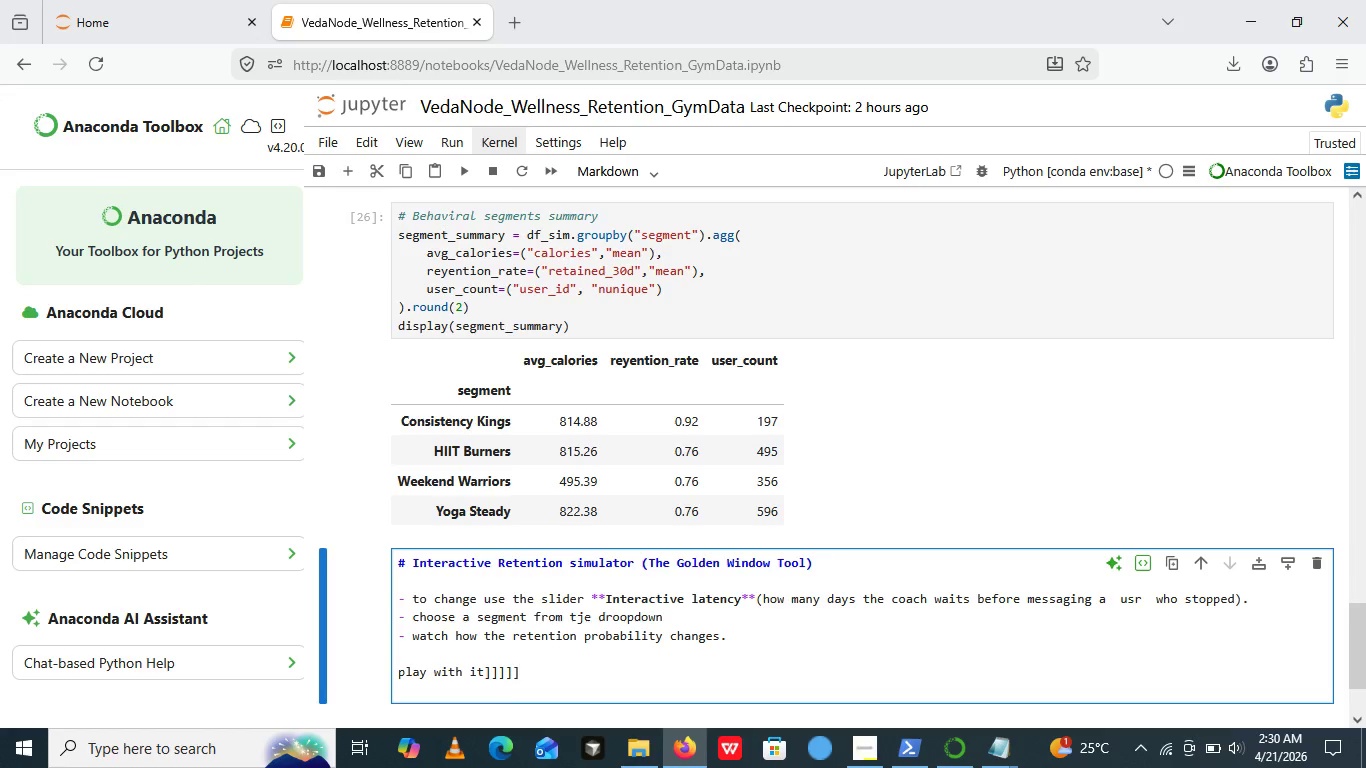 
key(BracketRight)
 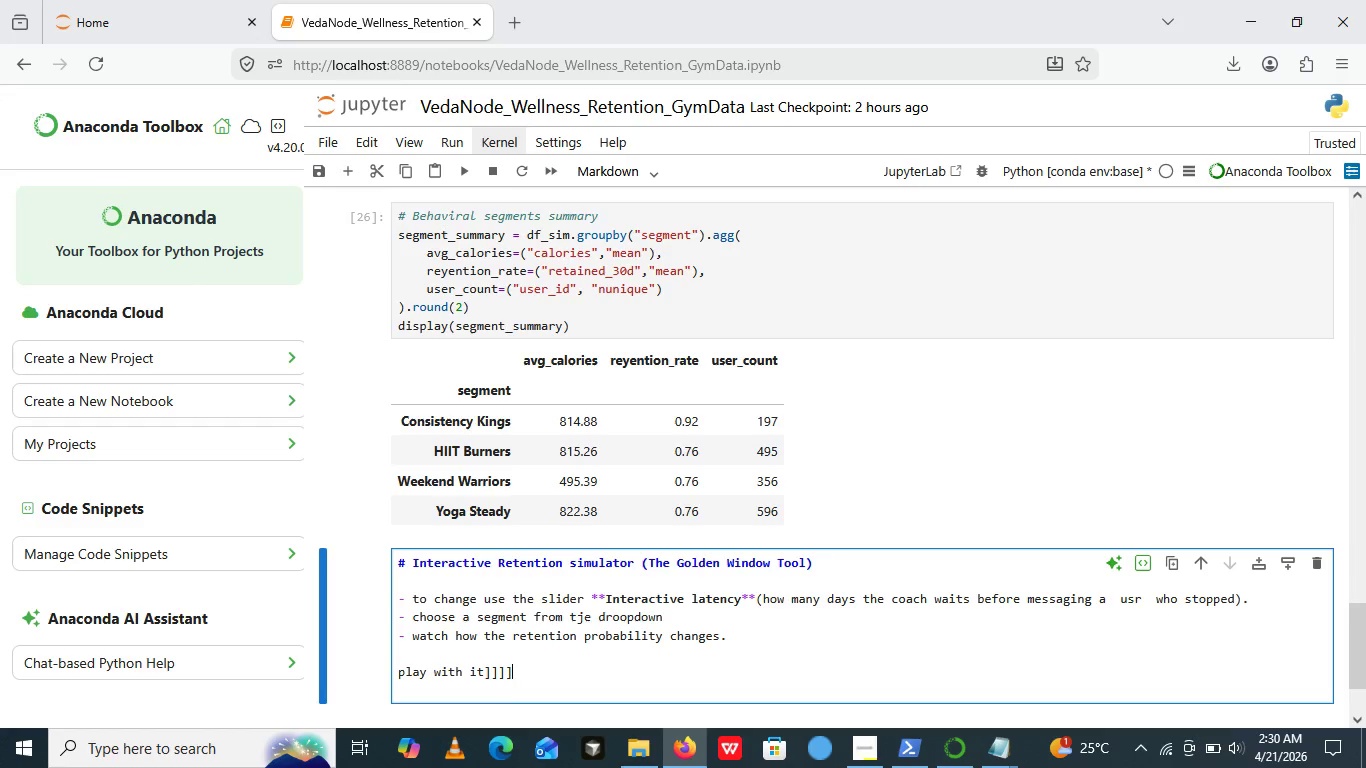 
hold_key(key=BracketRight, duration=0.39)
 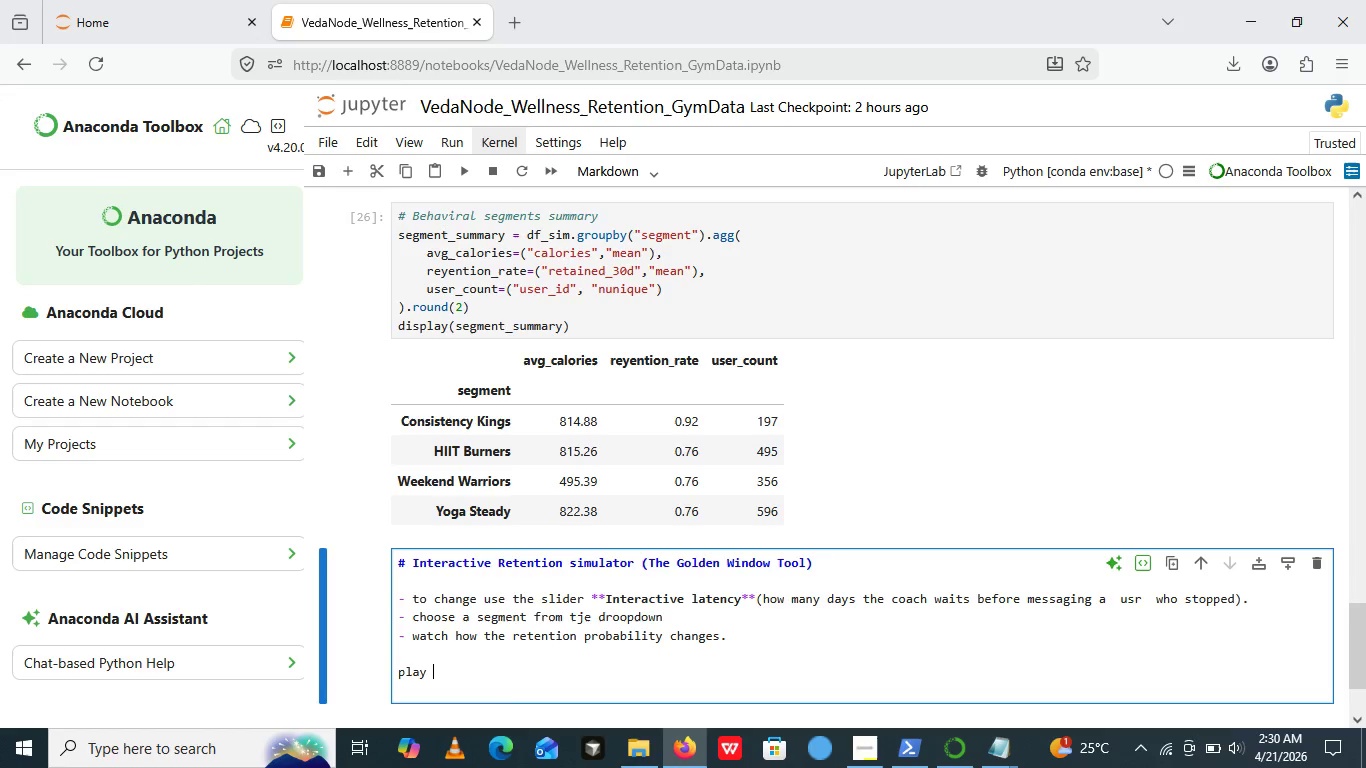 
hold_key(key=Backspace, duration=1.0)
 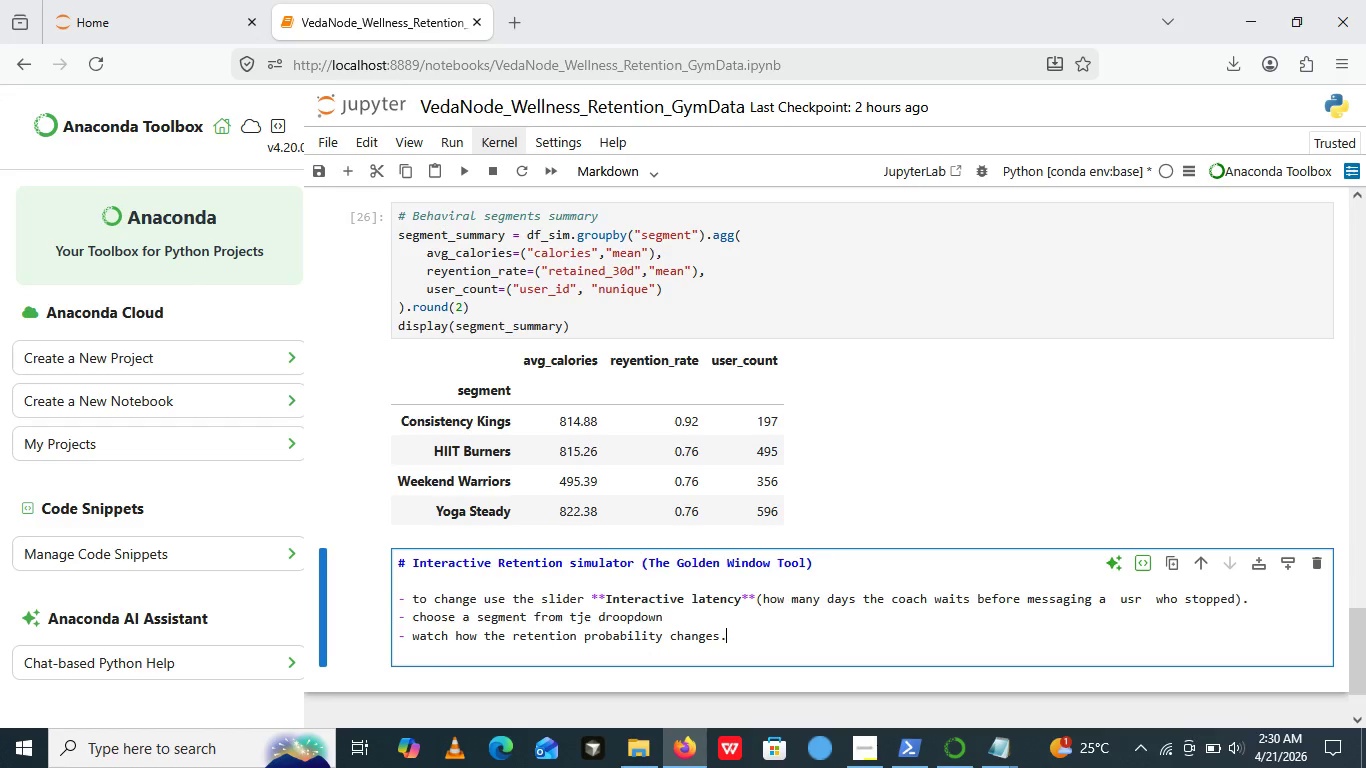 
key(Backspace)
 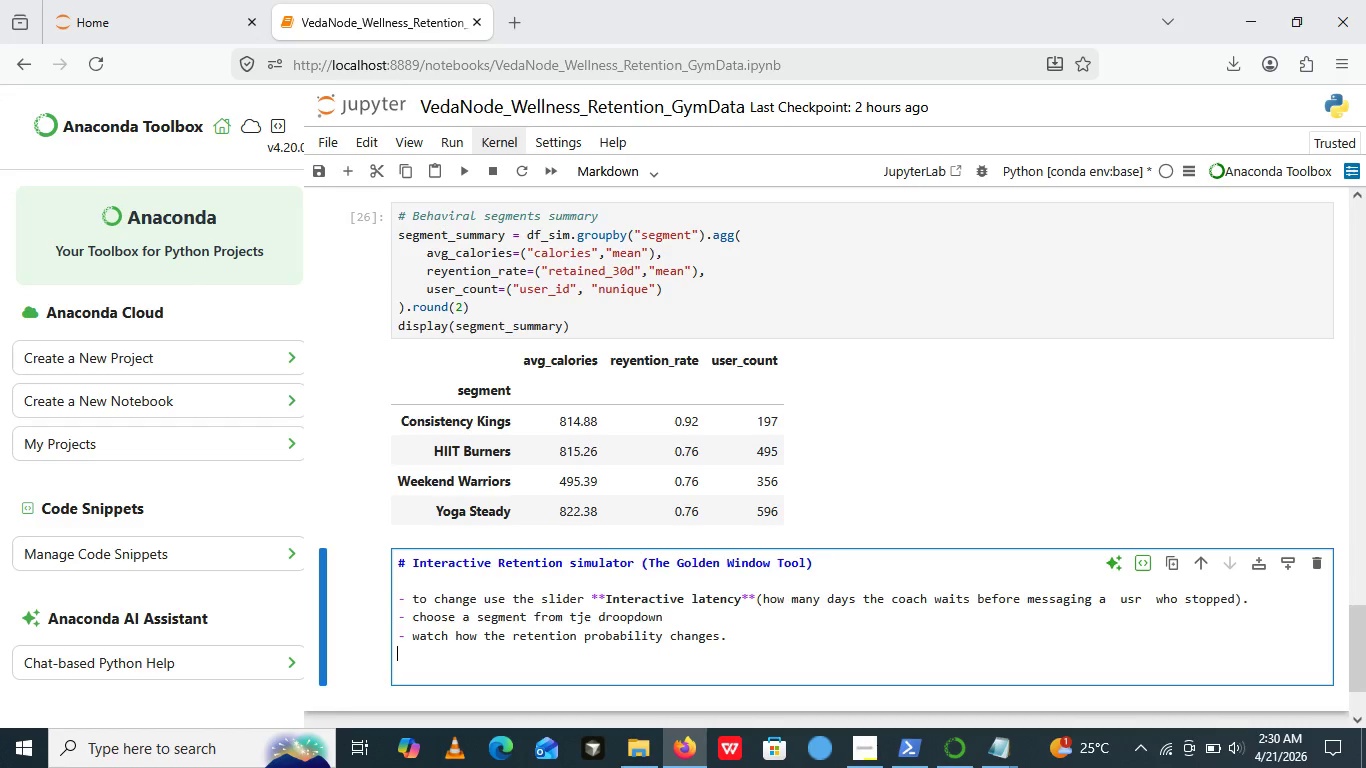 
key(Backspace)
 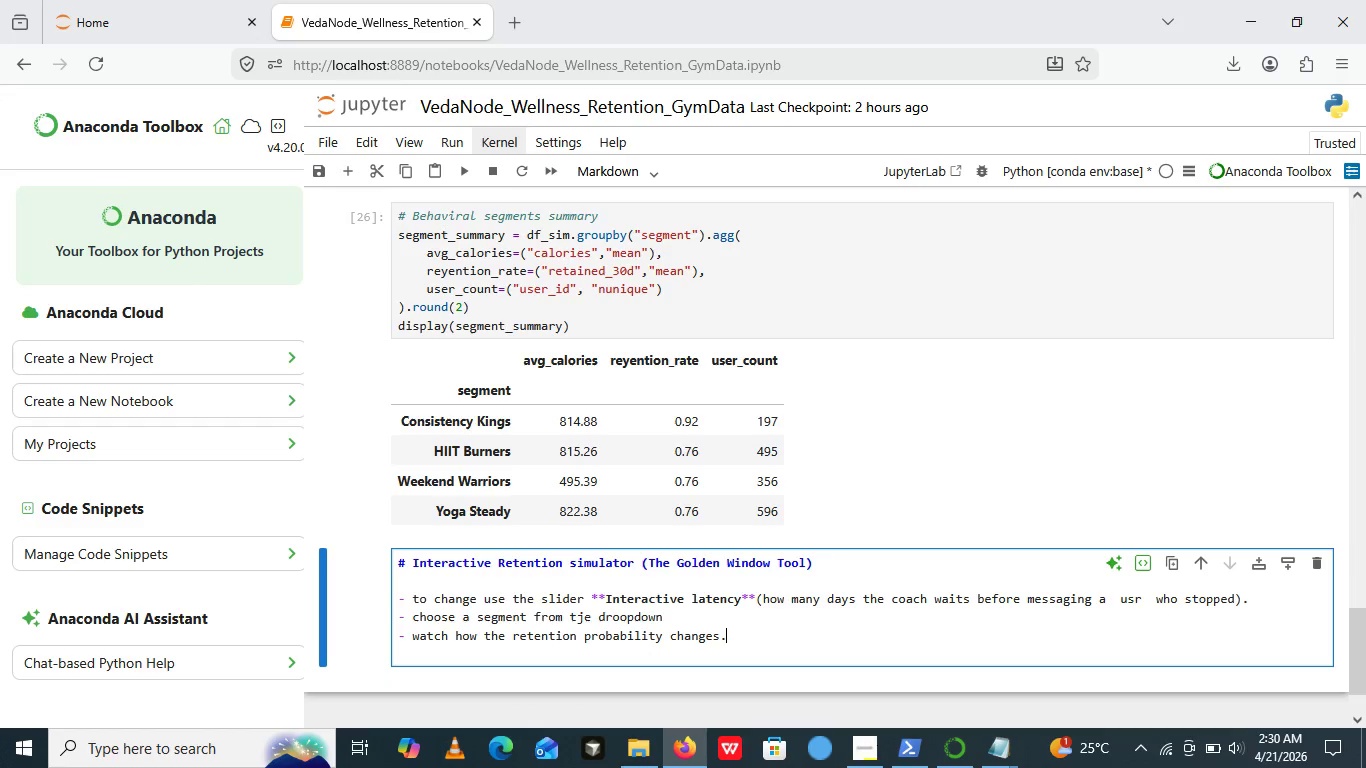 
key(Backspace)
 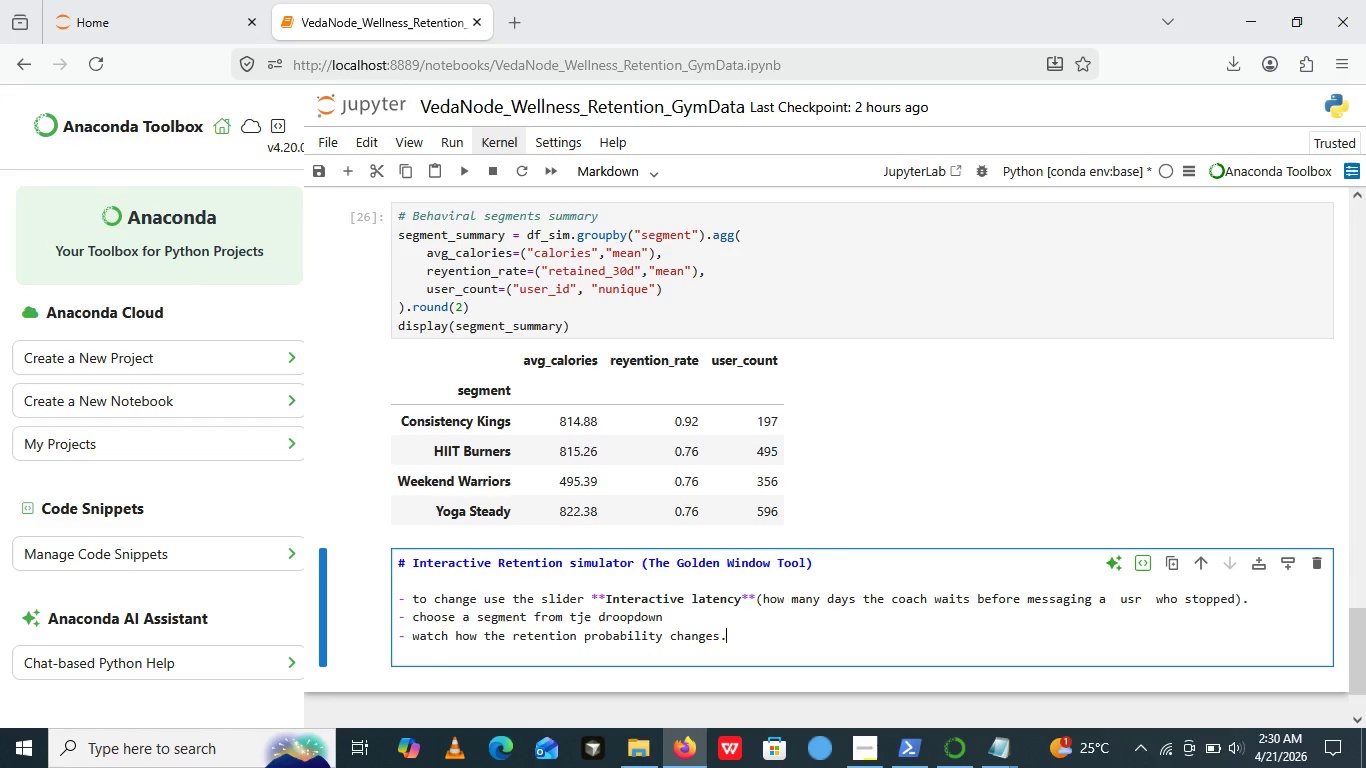 
key(Backspace)
 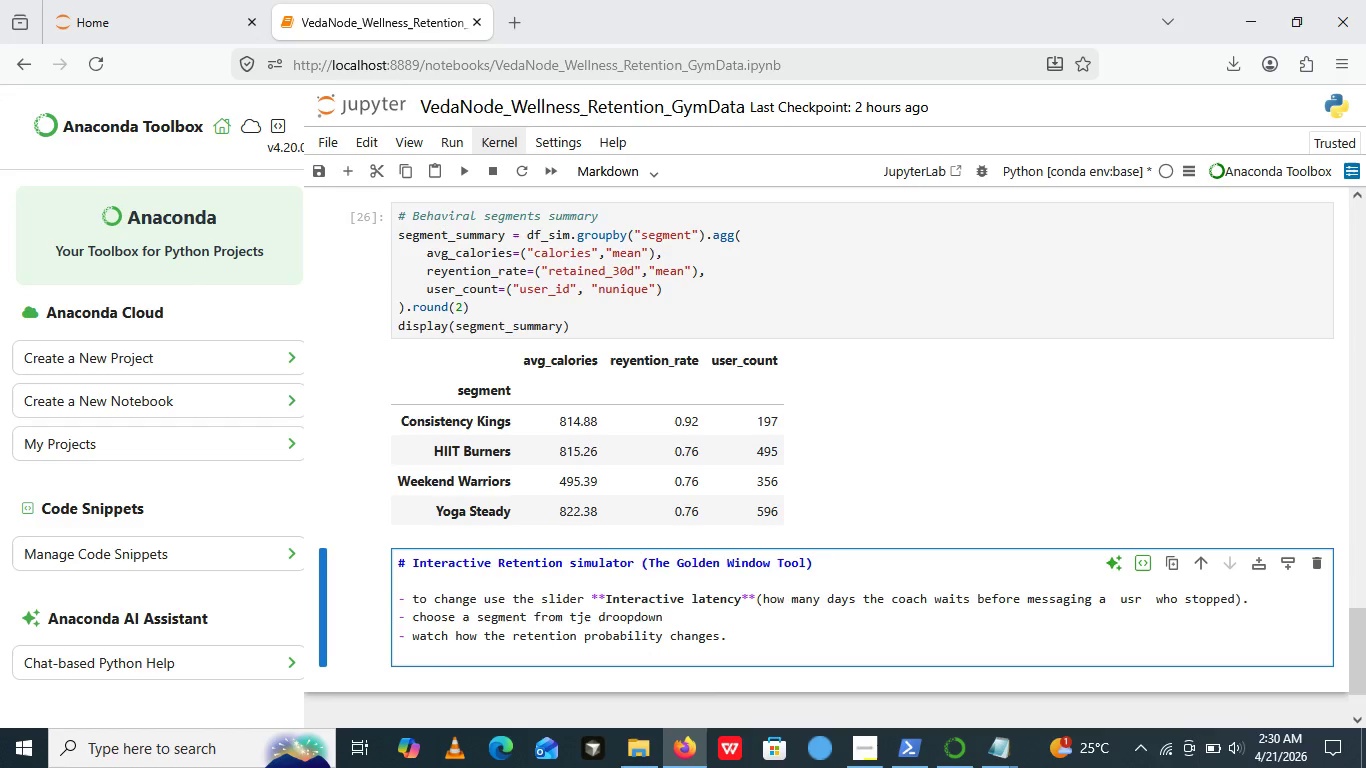 
key(Backspace)
 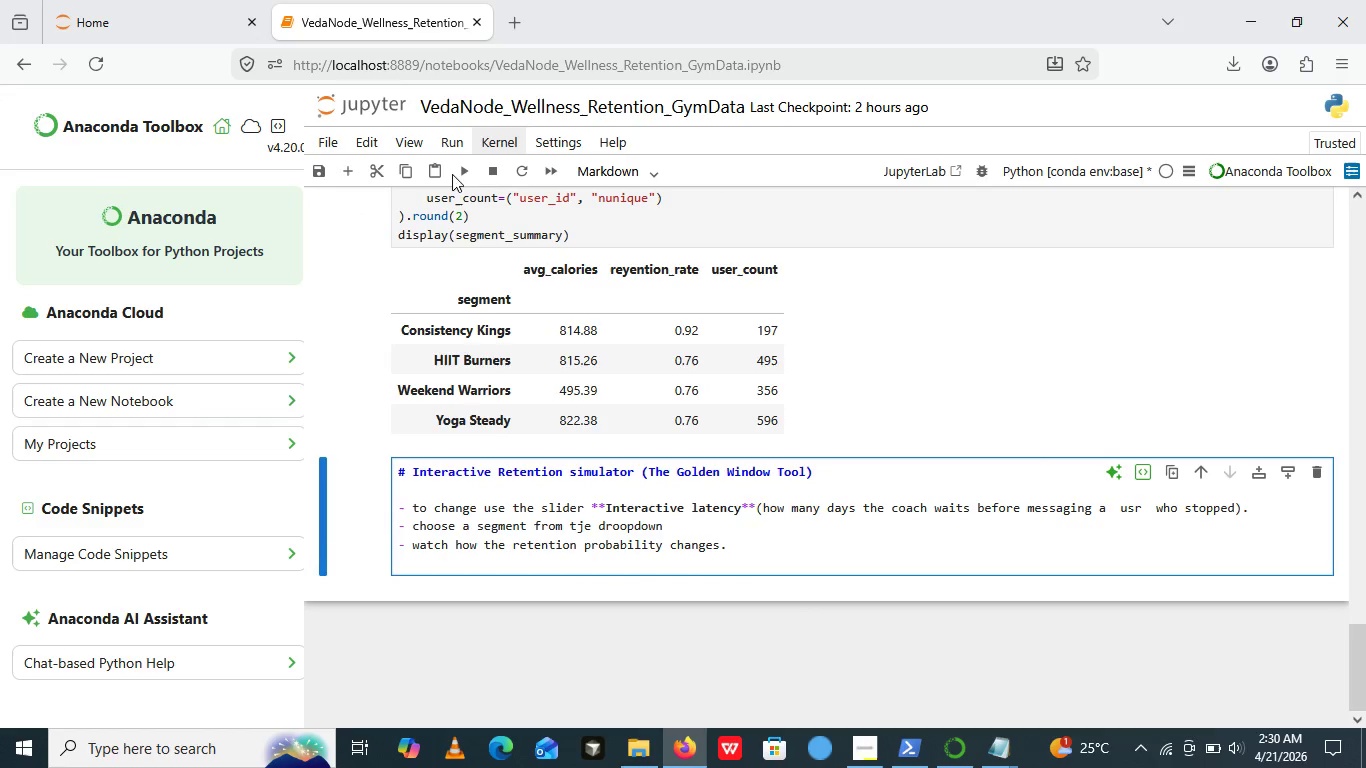 
left_click([455, 169])
 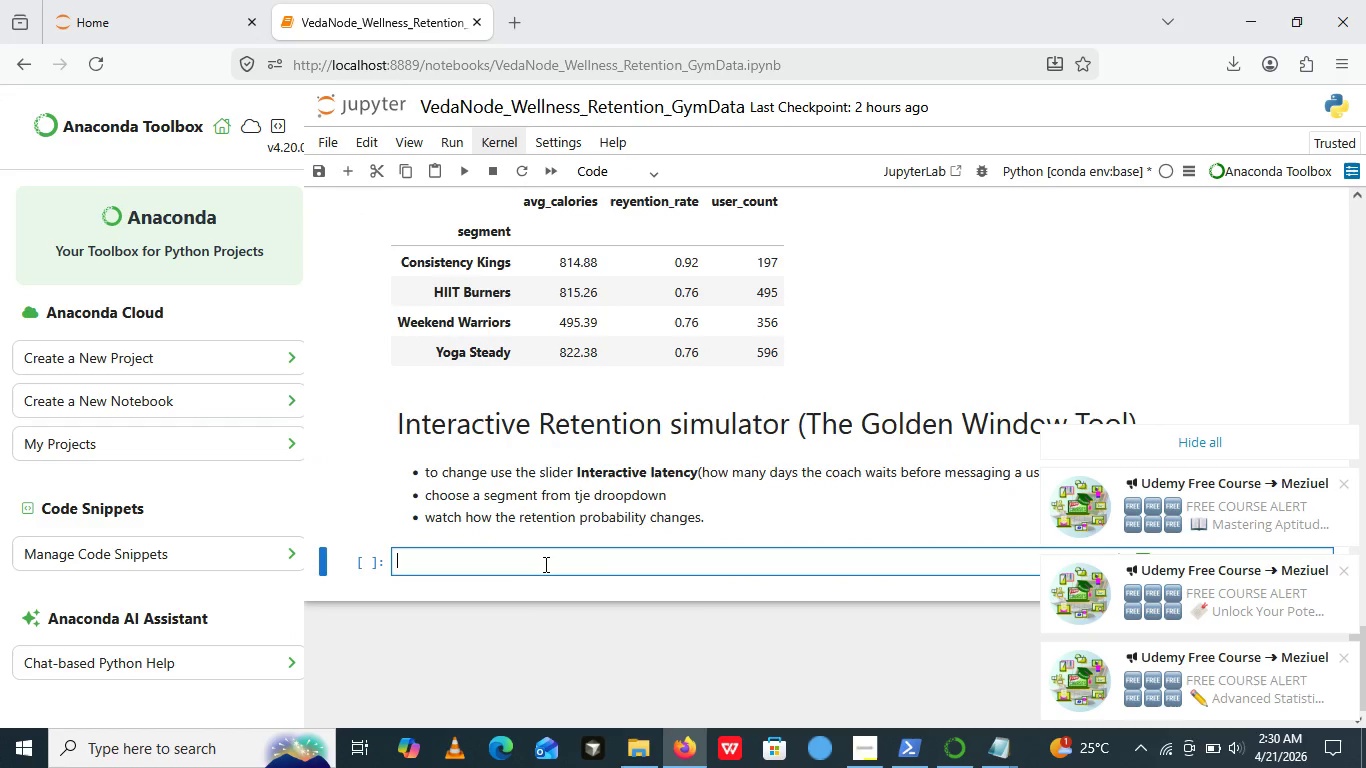 
left_click([544, 564])
 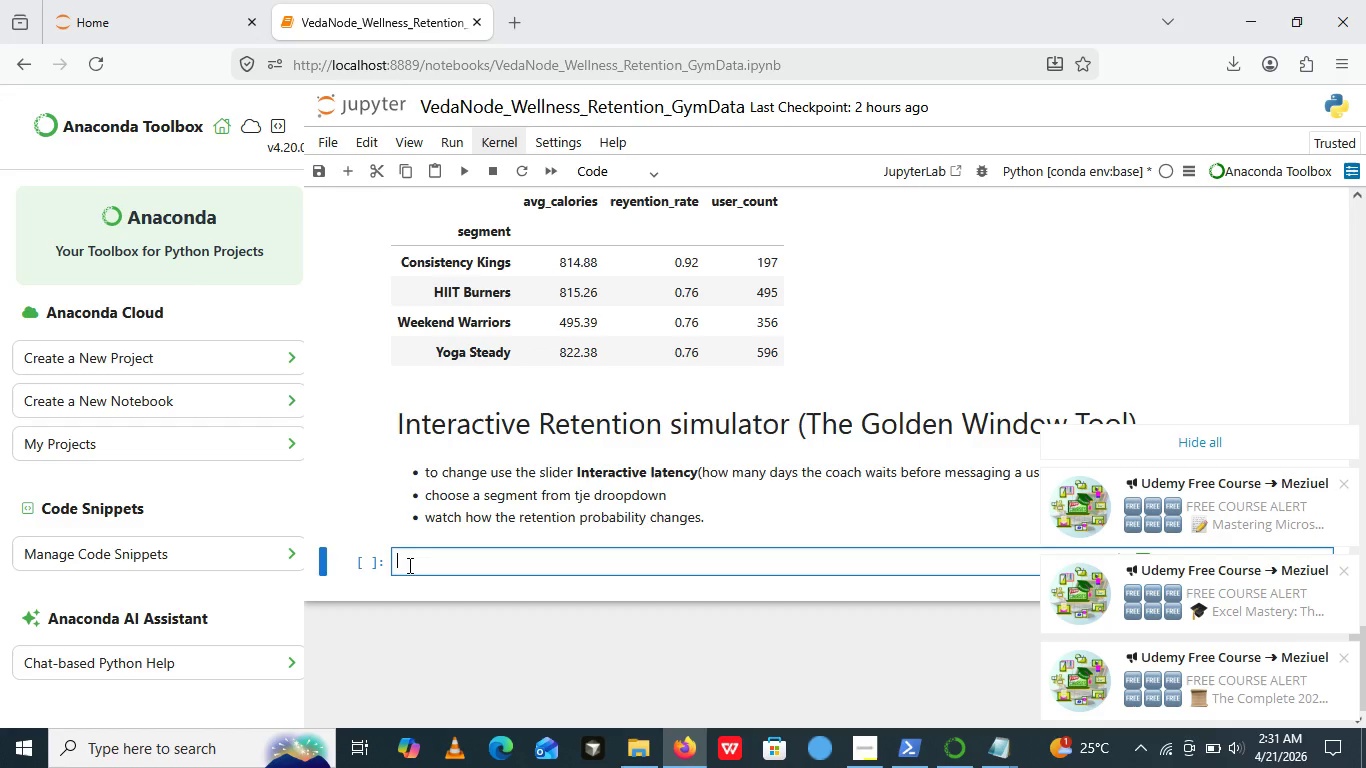 
wait(42.38)
 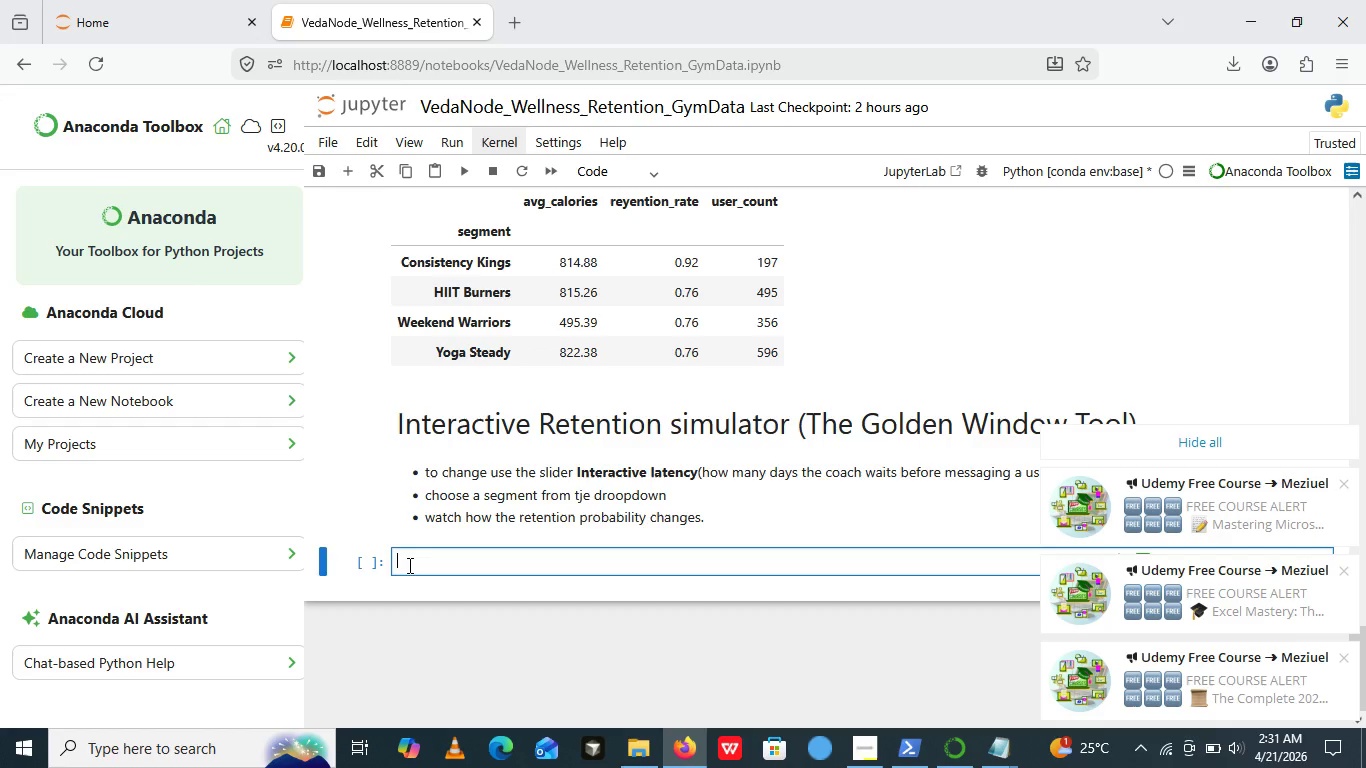 
type(def si)
 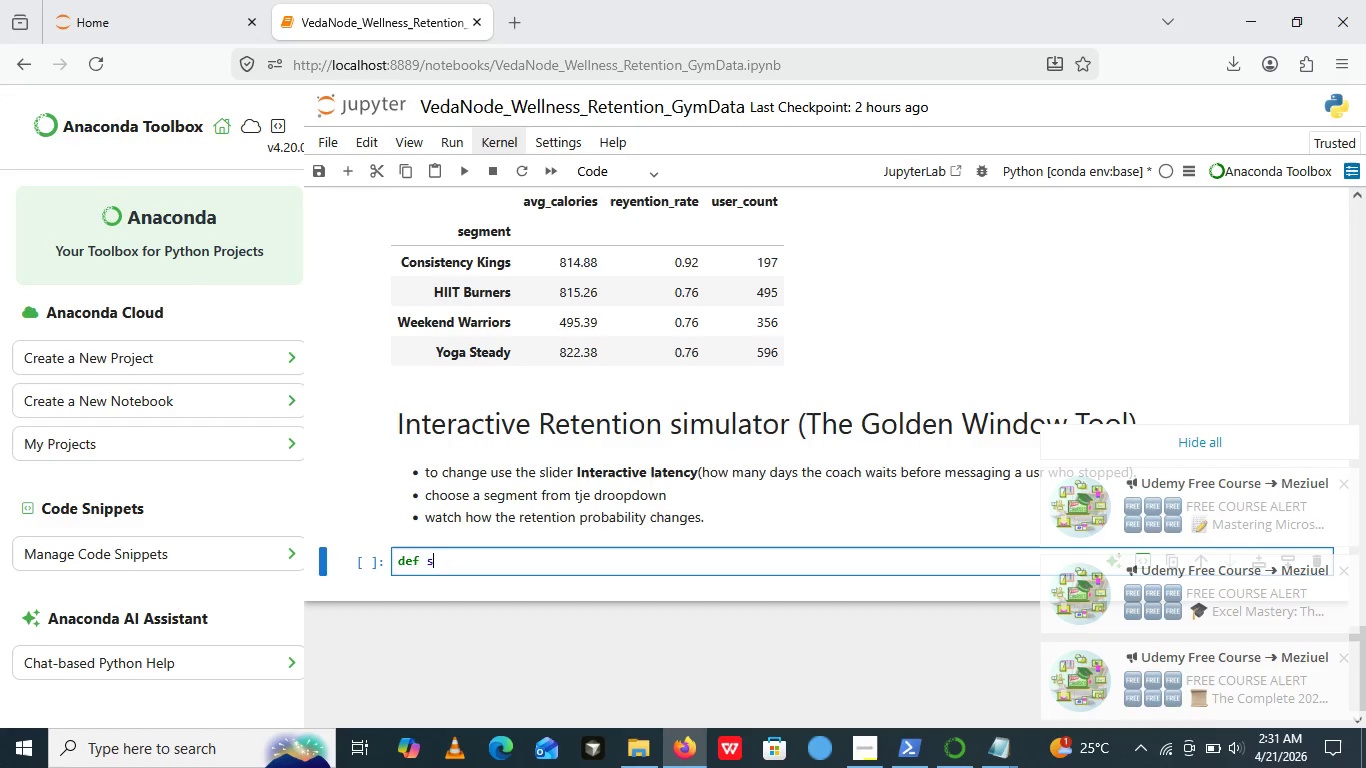 
hold_key(key=Backspace, duration=0.95)
 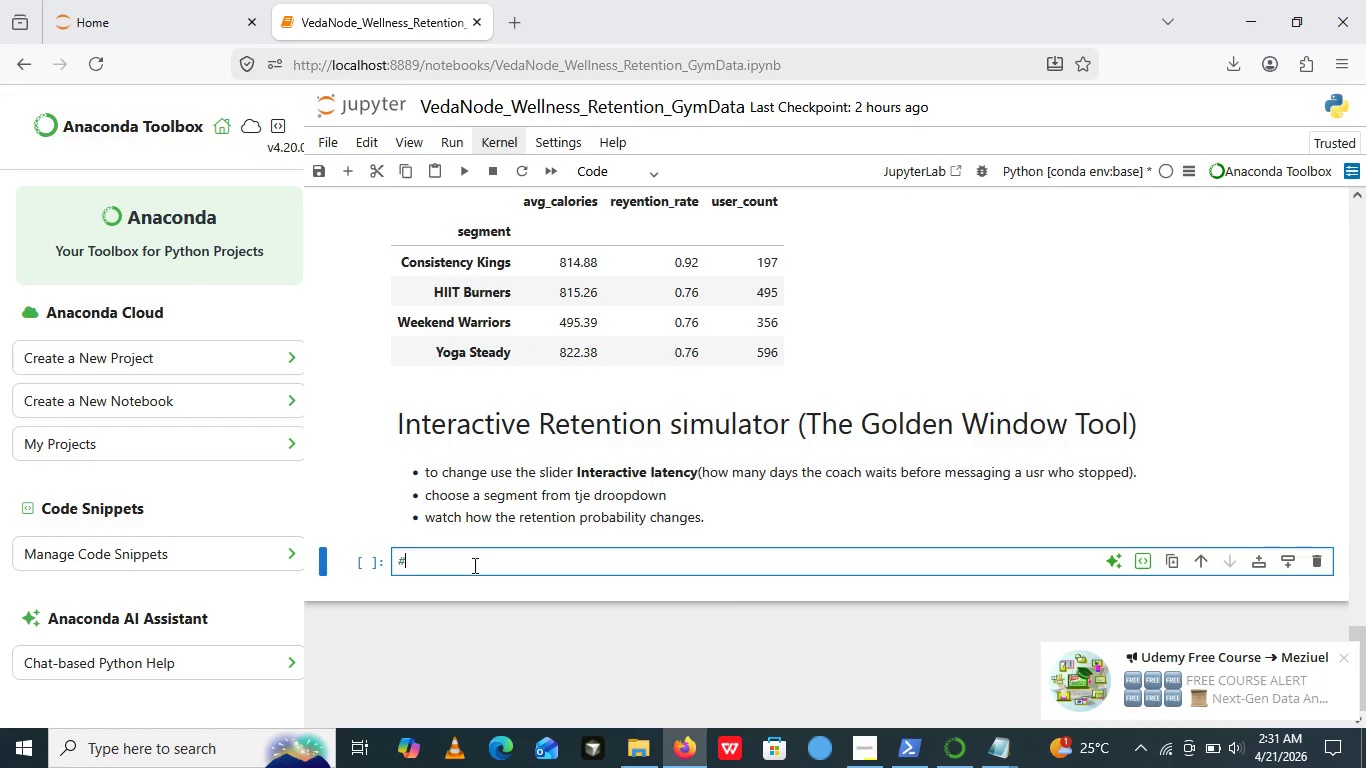 
key(Shift+3)
 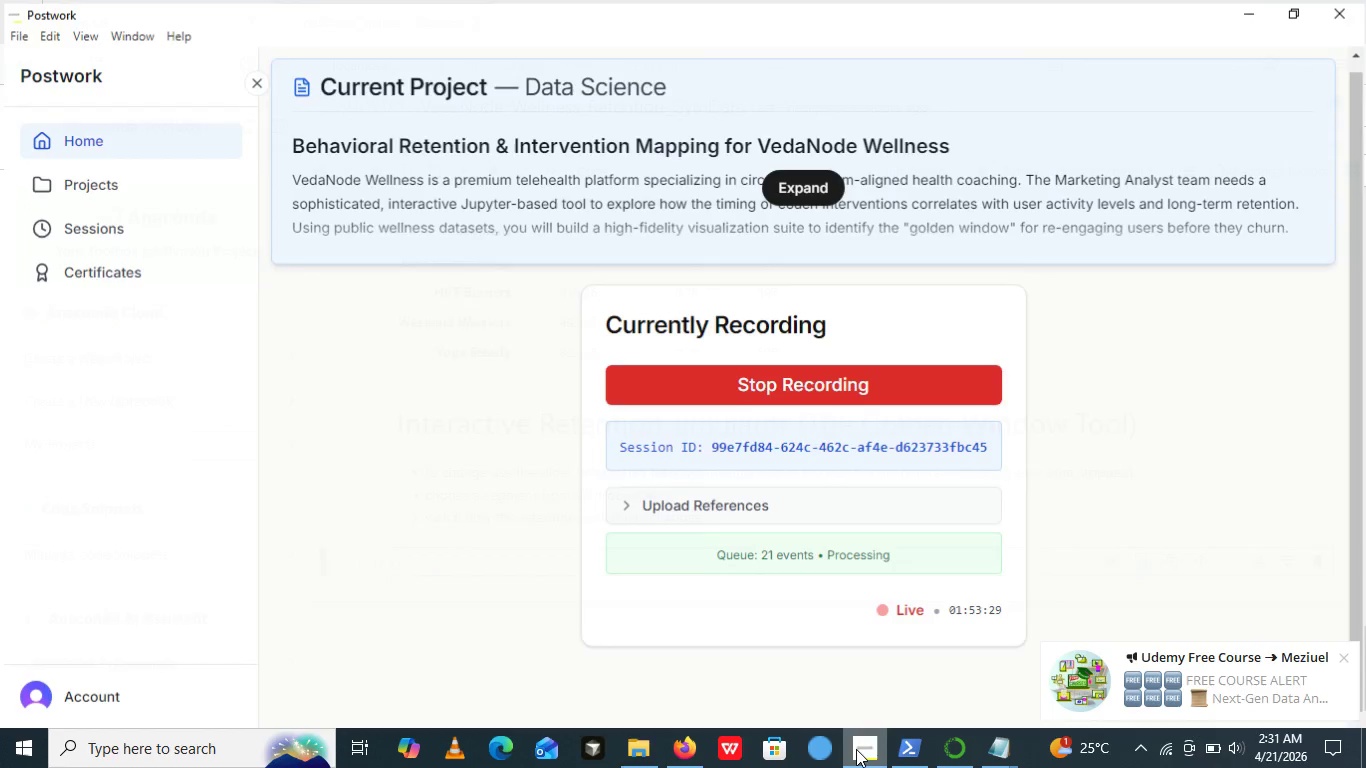 
left_click([856, 749])